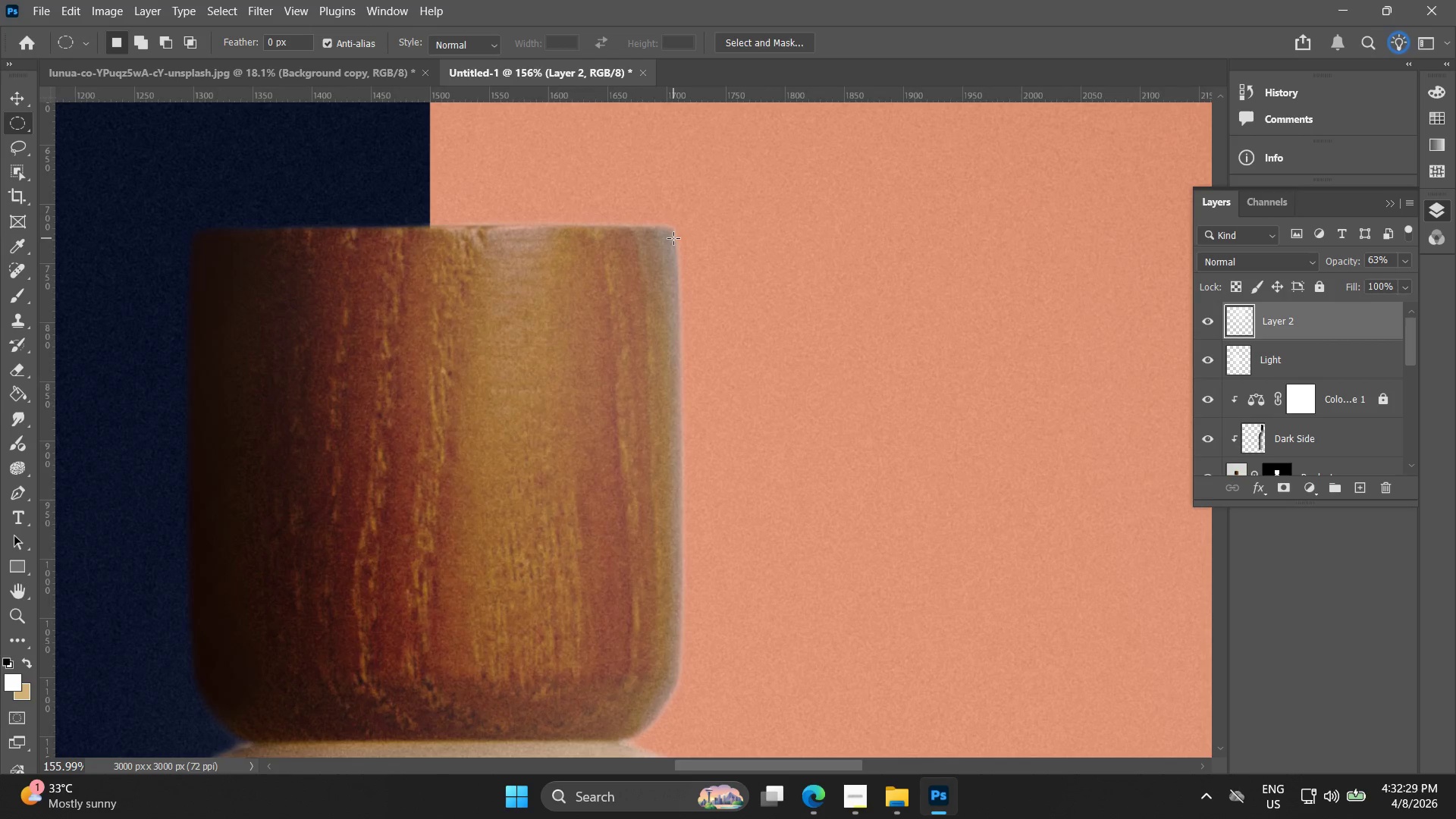 
key(Alt+AltLeft)
 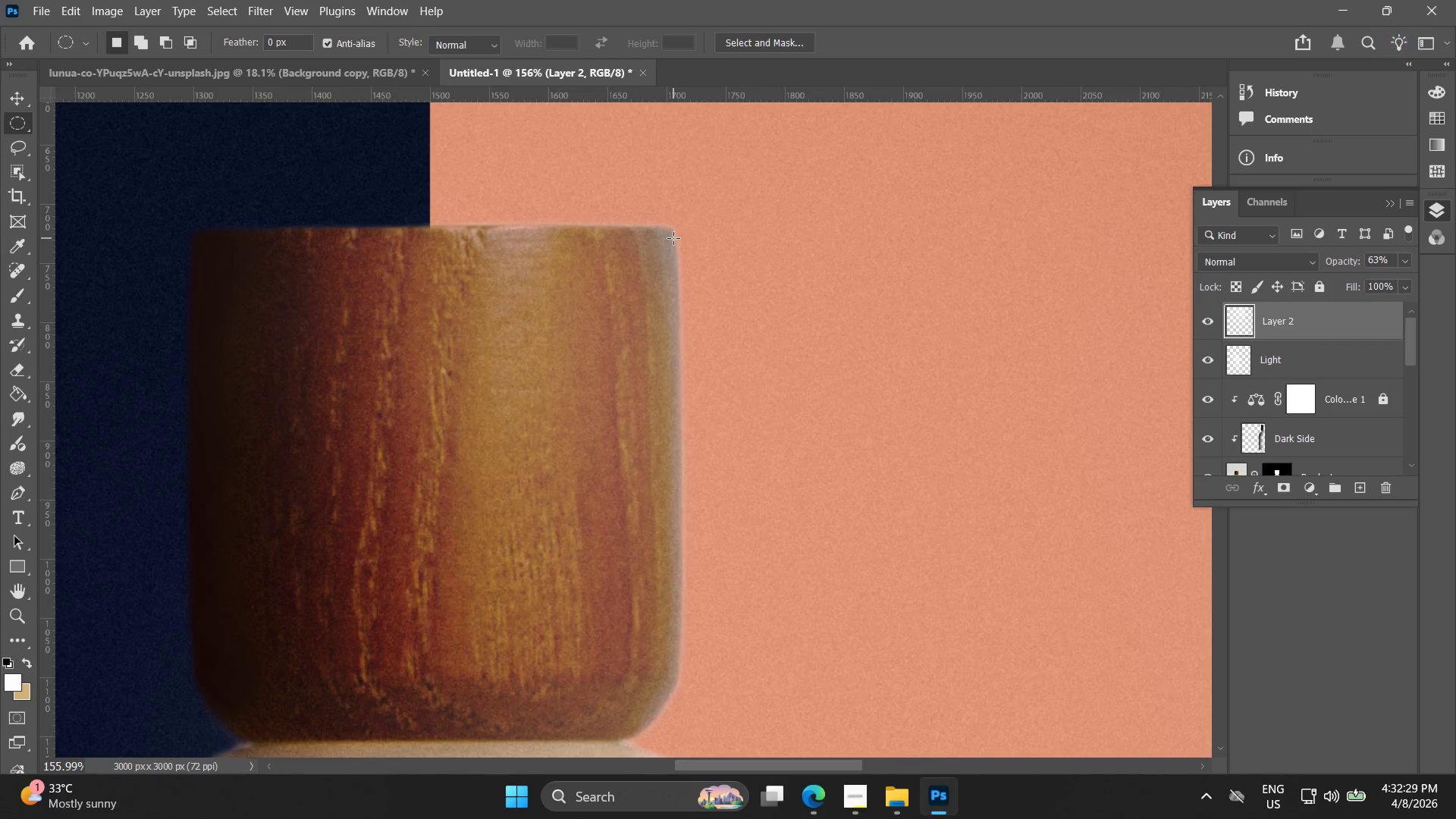 
key(Alt+AltLeft)
 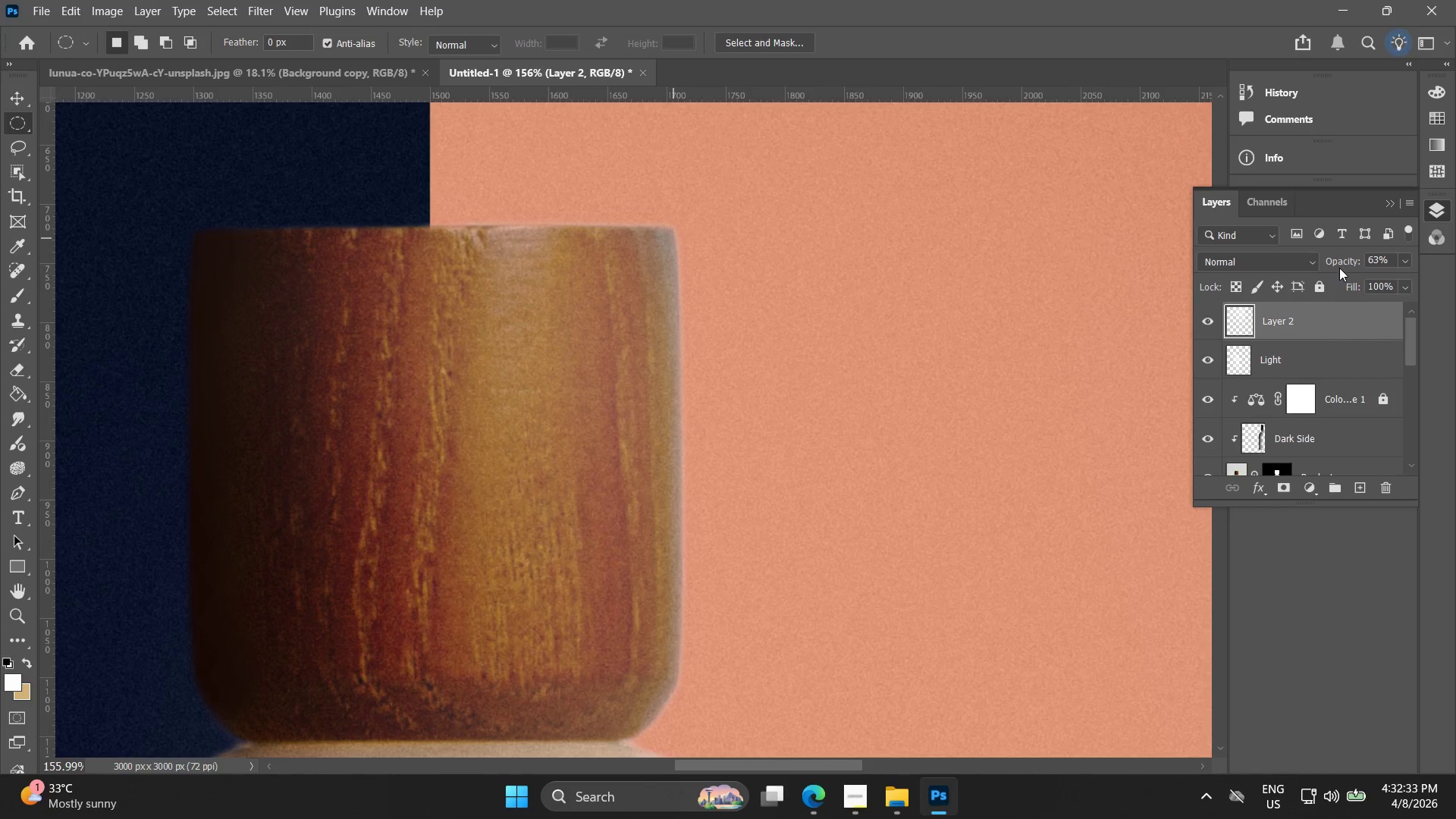 
scroll: coordinate [673, 238], scroll_direction: up, amount: 3.0
 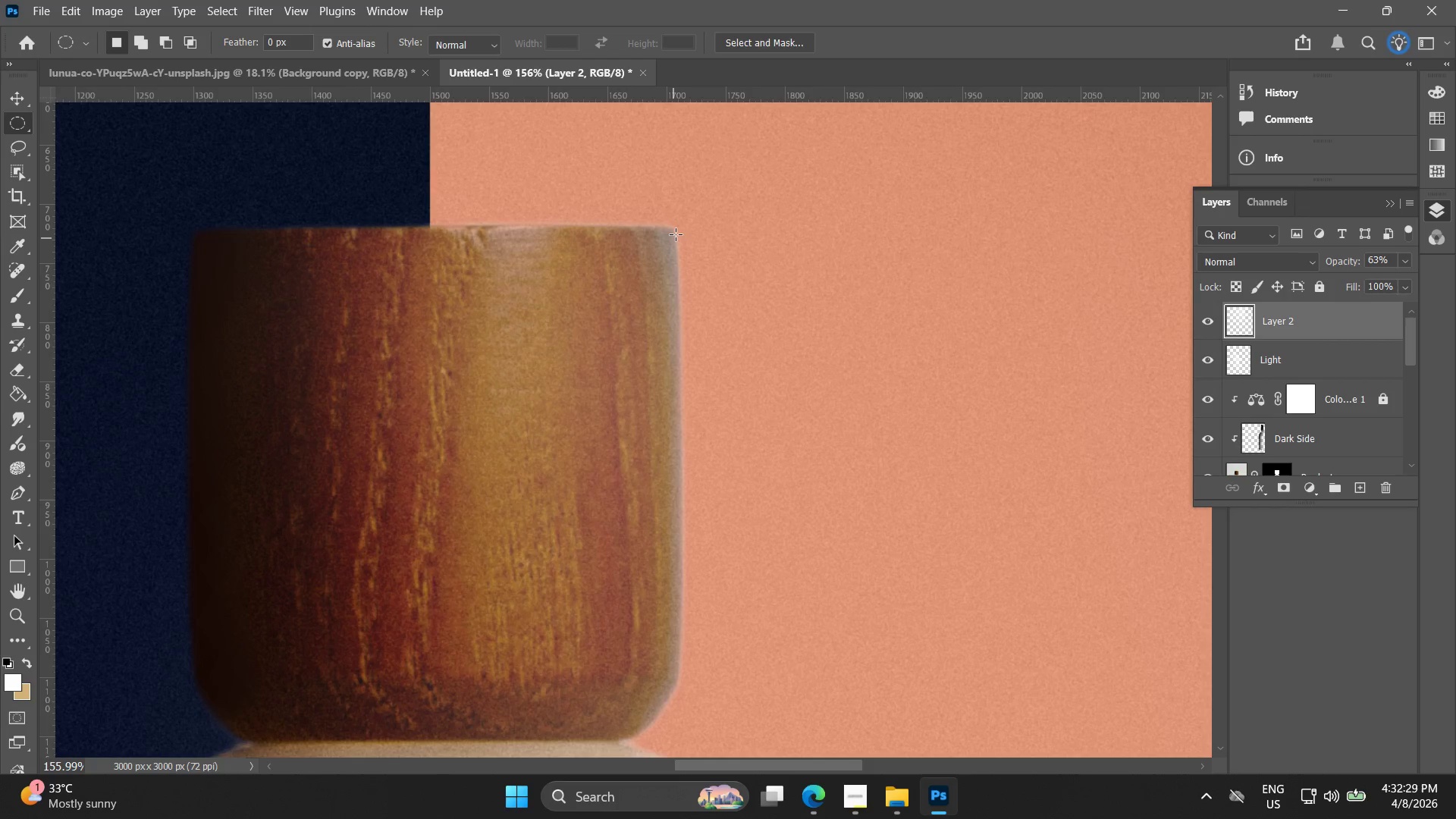 
left_click_drag(start_coordinate=[1349, 259], to_coordinate=[1337, 260])
 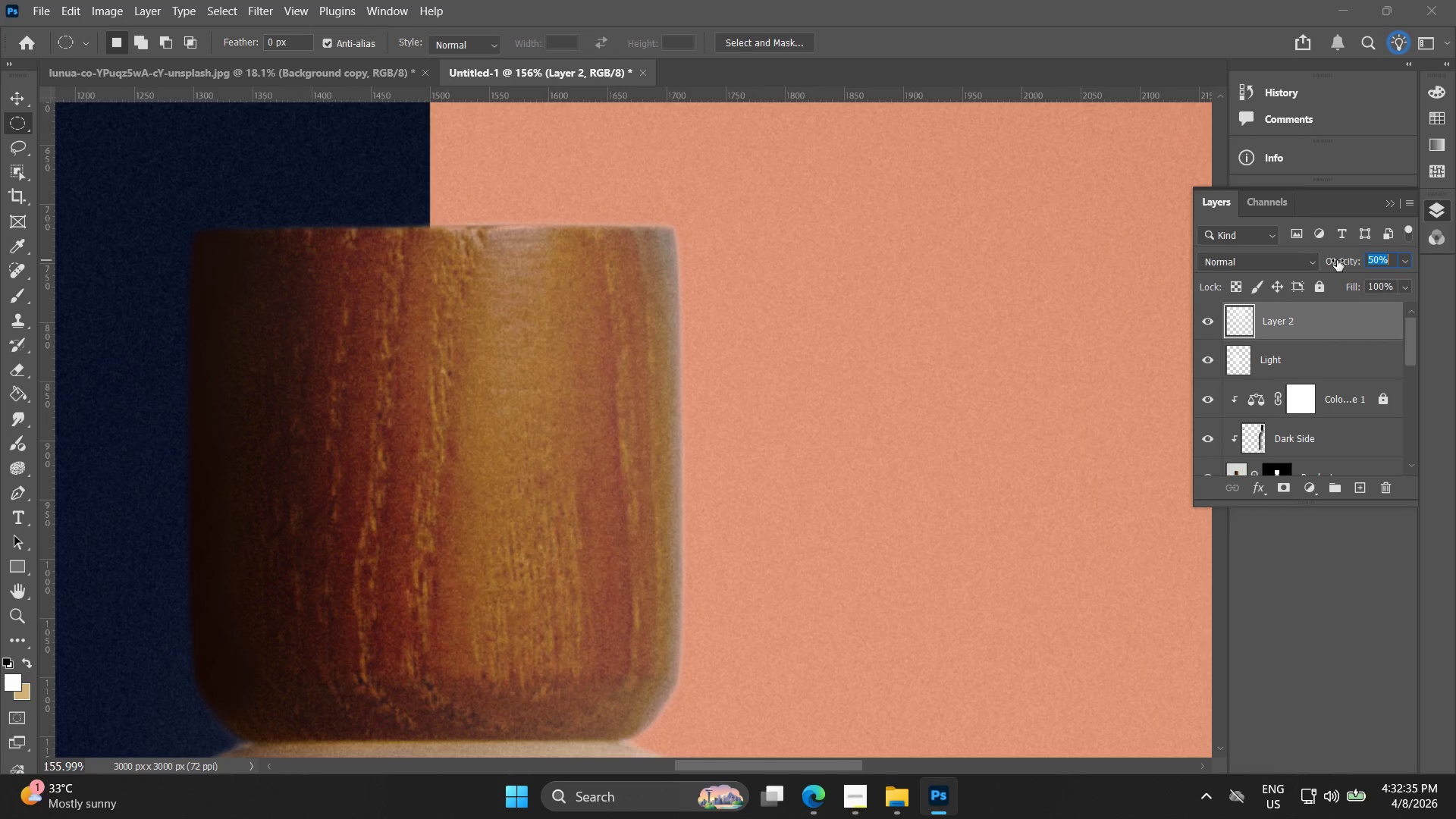 
left_click_drag(start_coordinate=[1337, 260], to_coordinate=[1331, 260])
 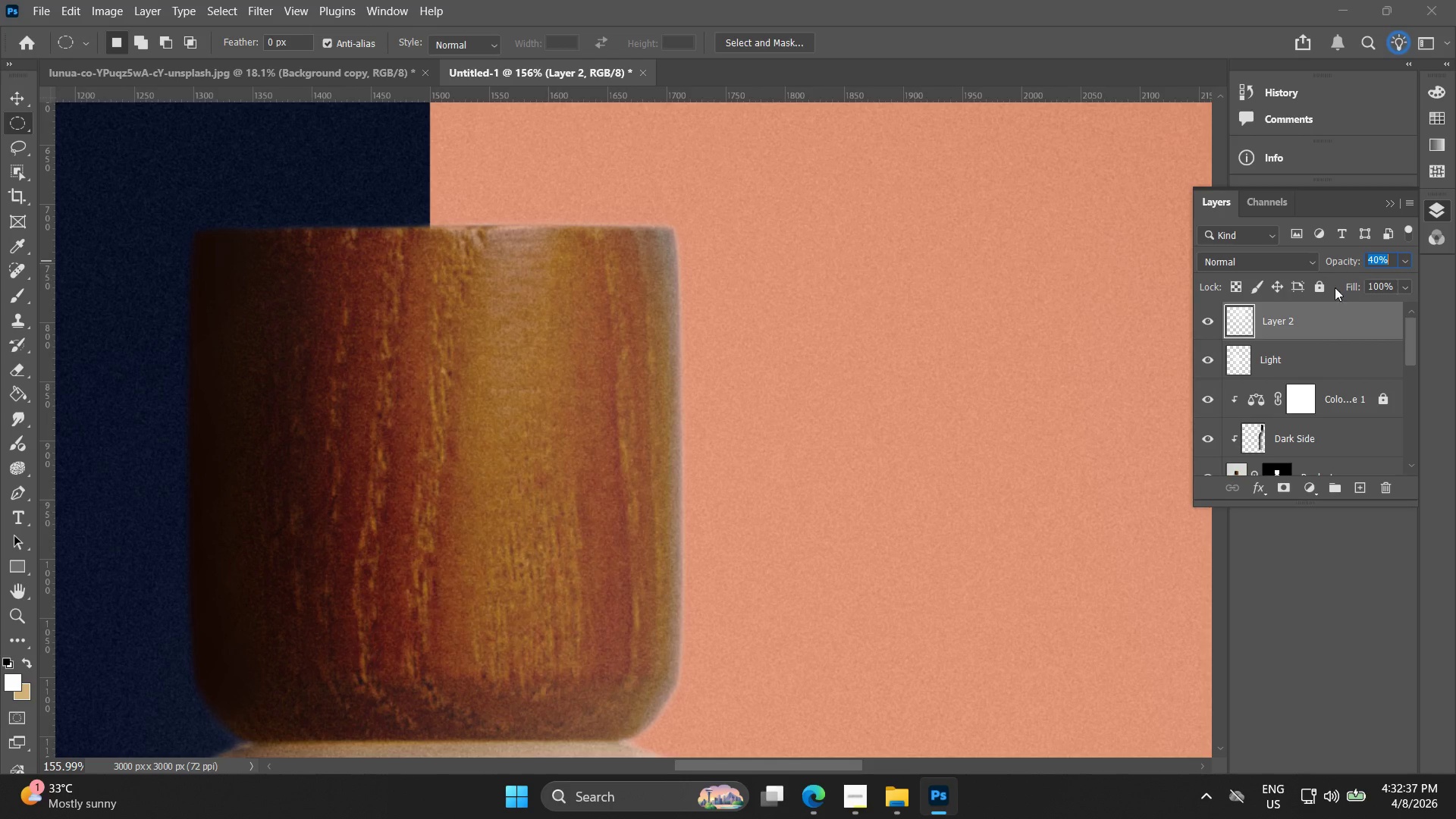 
hold_key(key=ControlLeft, duration=0.33)
left_click([1307, 356])
 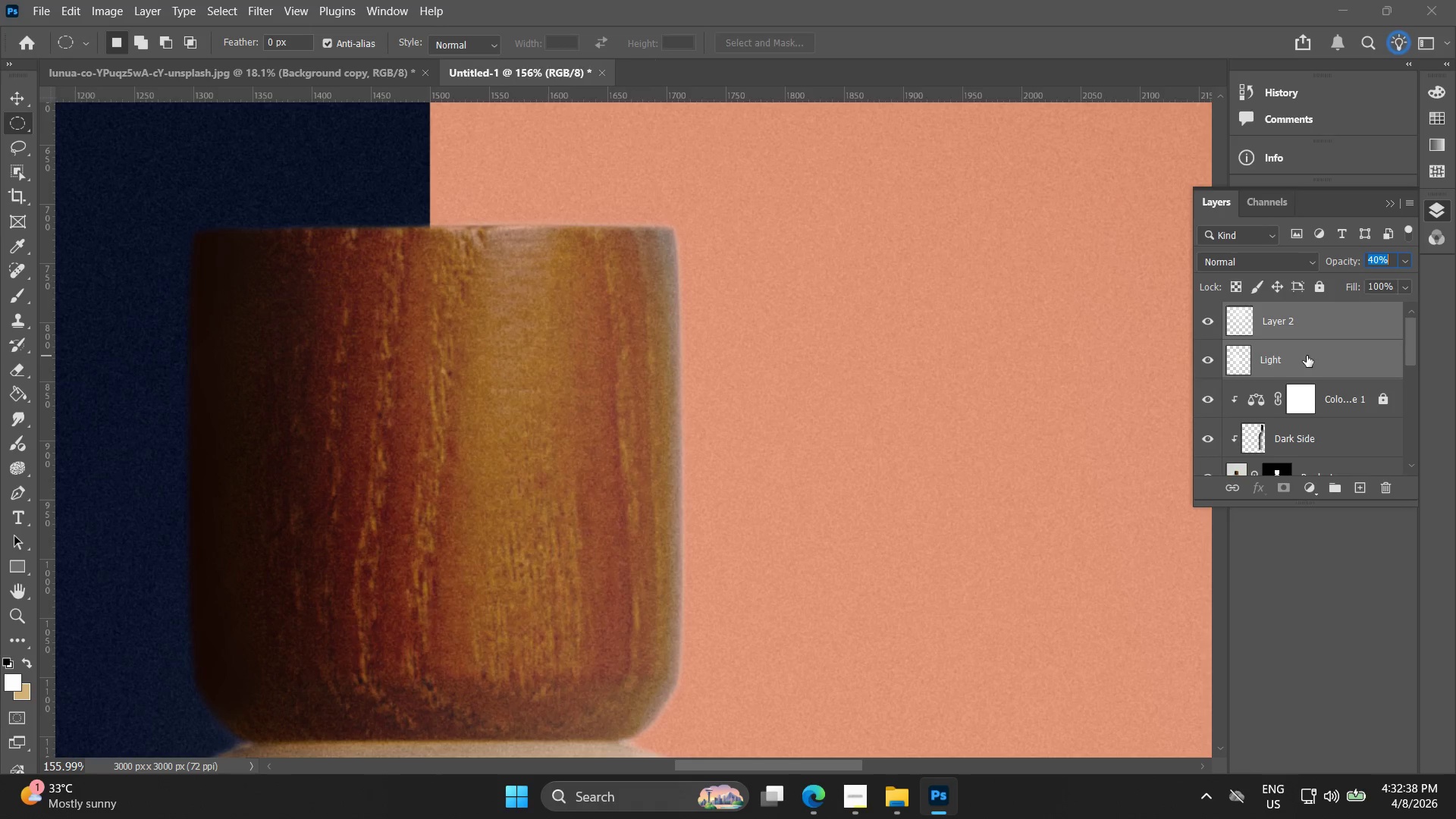 
right_click([1307, 356])
 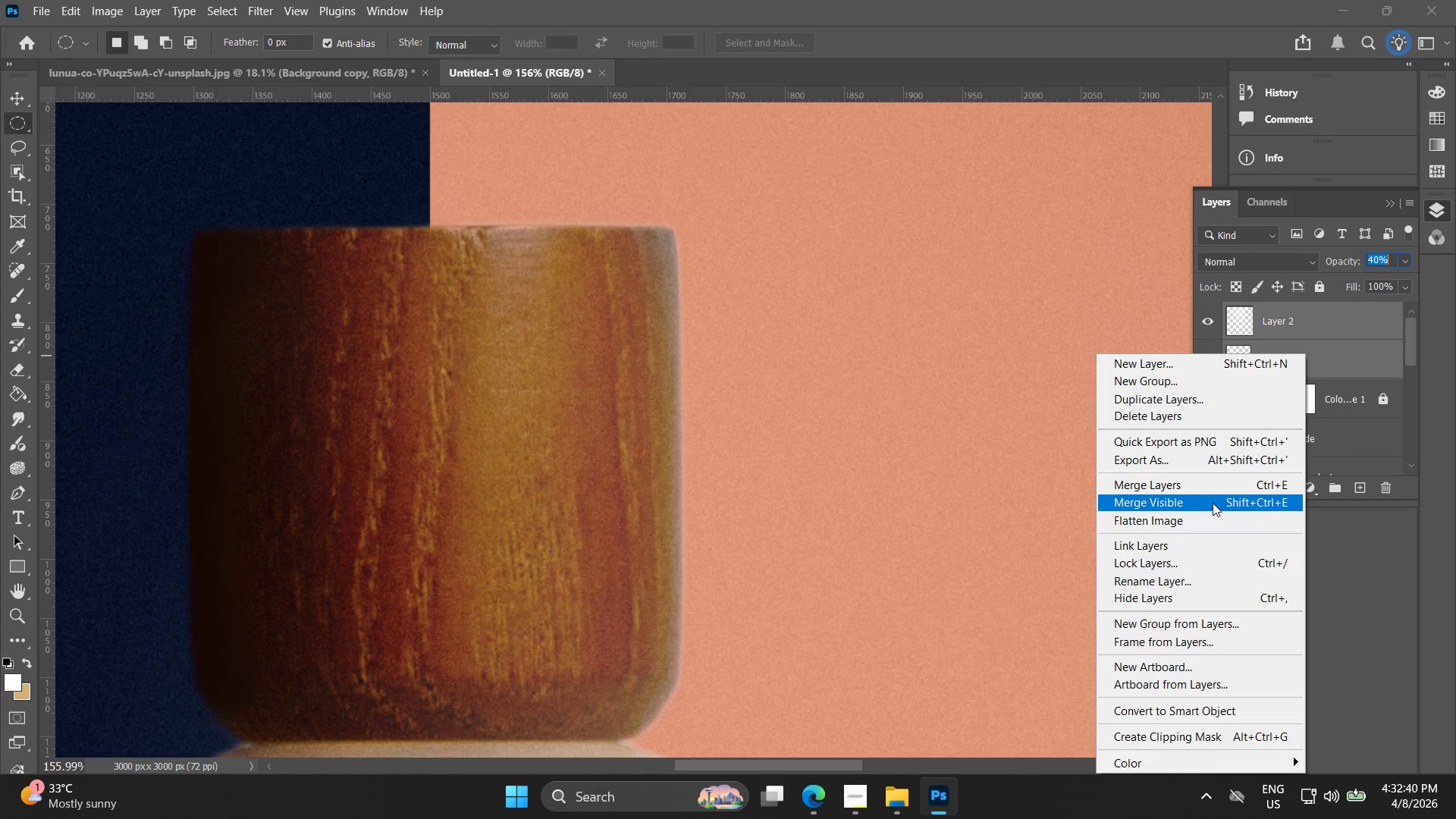 
left_click([1213, 484])
 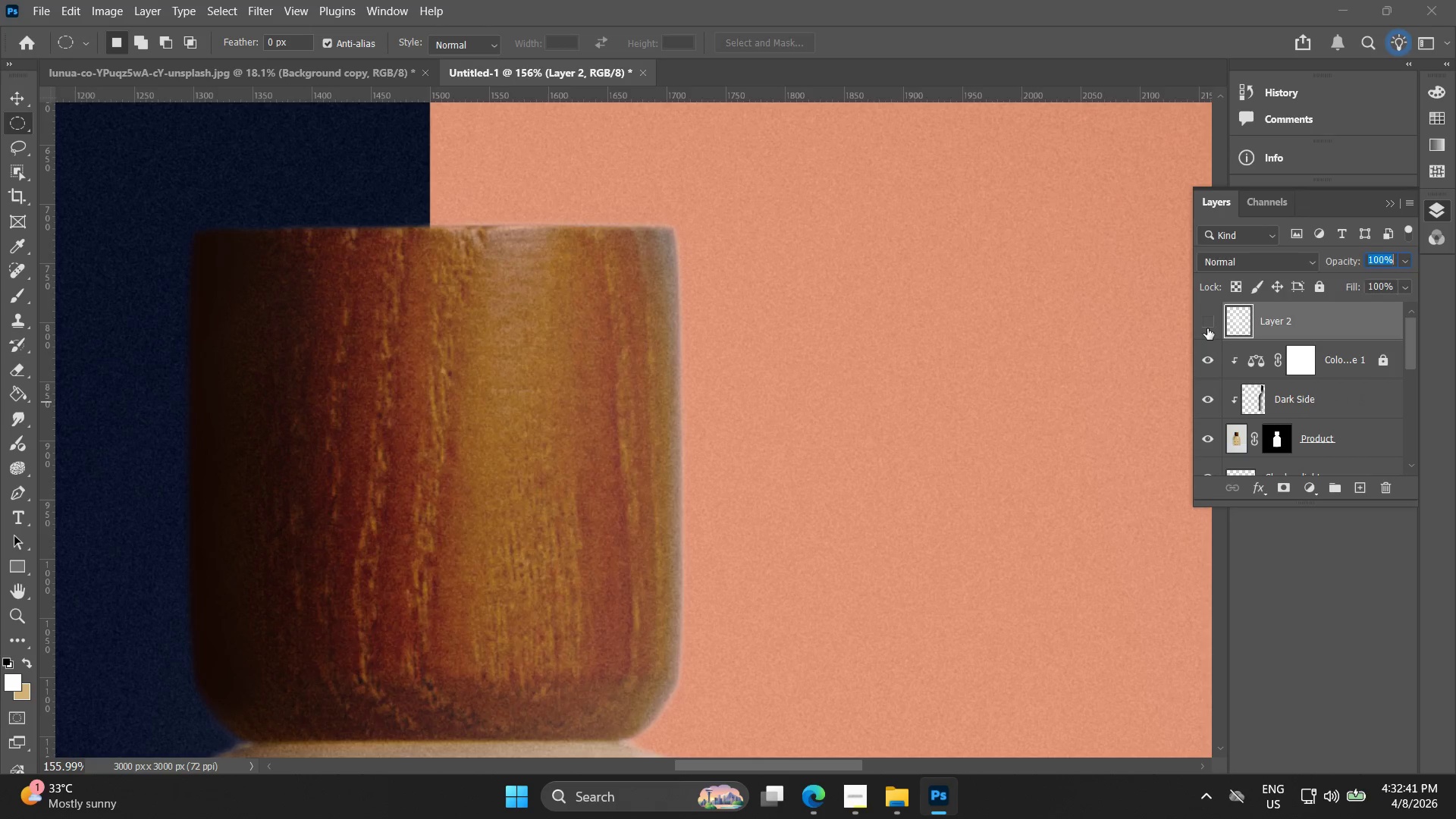 
double_click([1207, 328])
 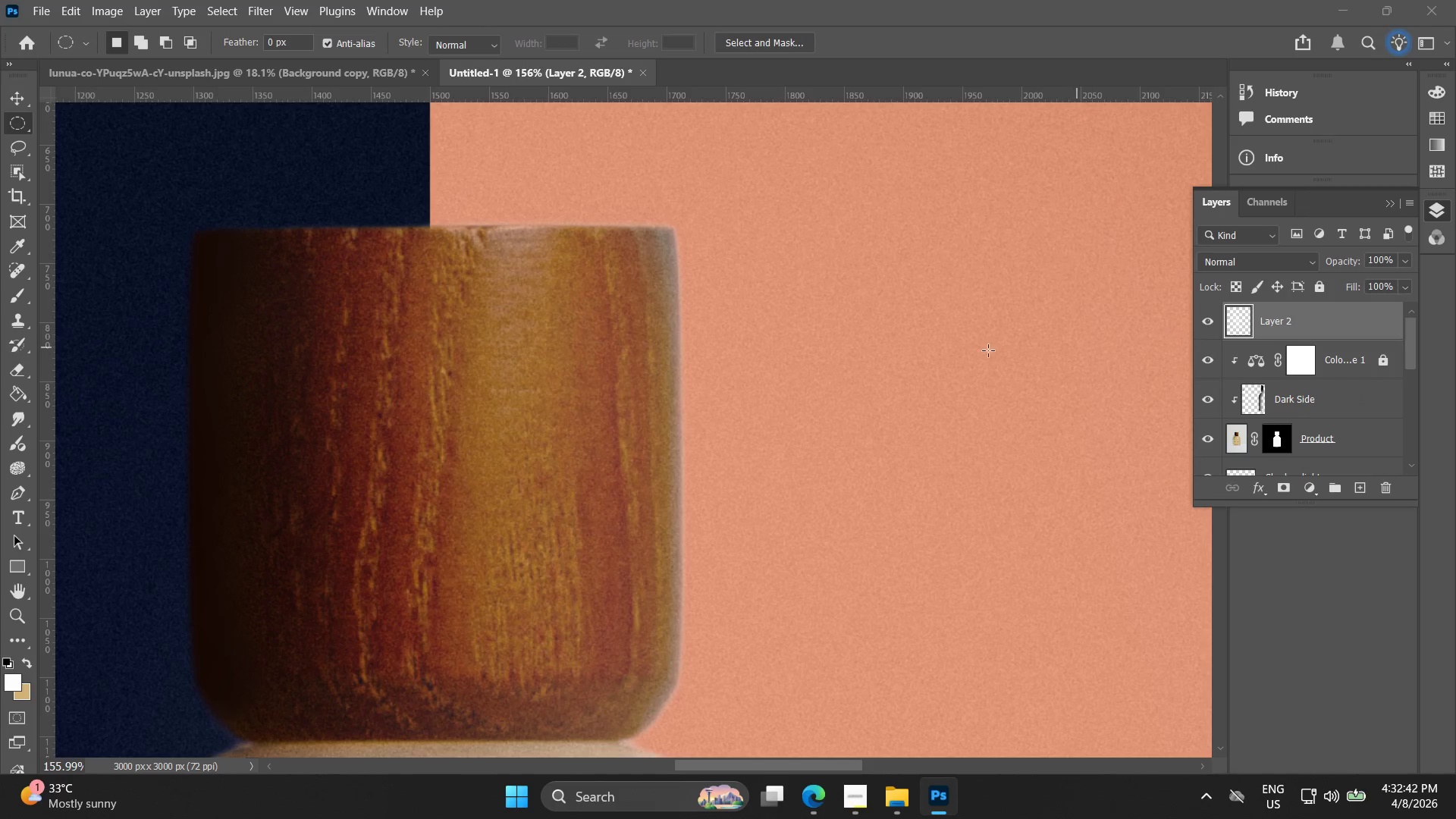 
hold_key(key=AltLeft, duration=1.51)
 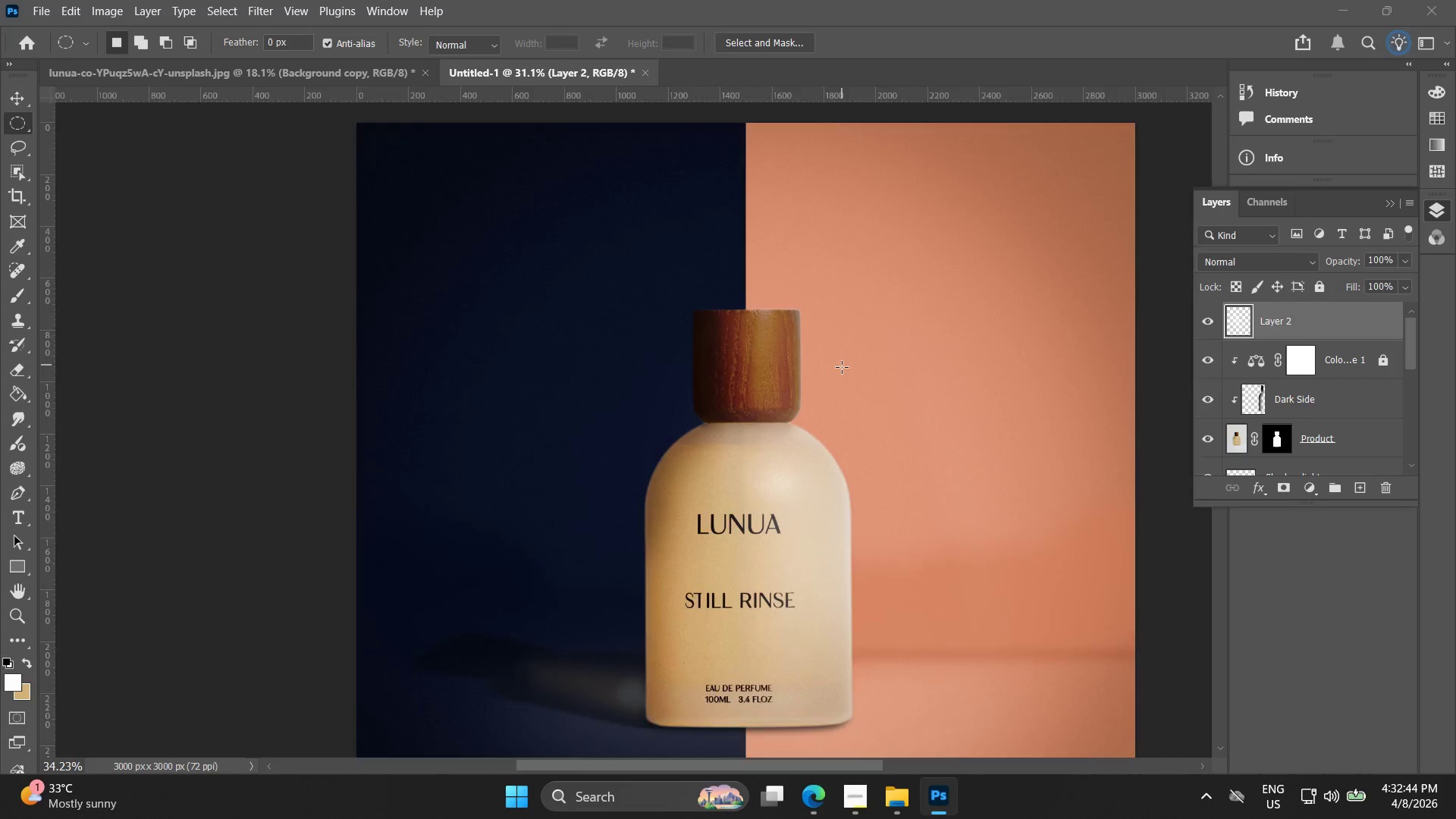 
hold_key(key=AltLeft, duration=0.31)
 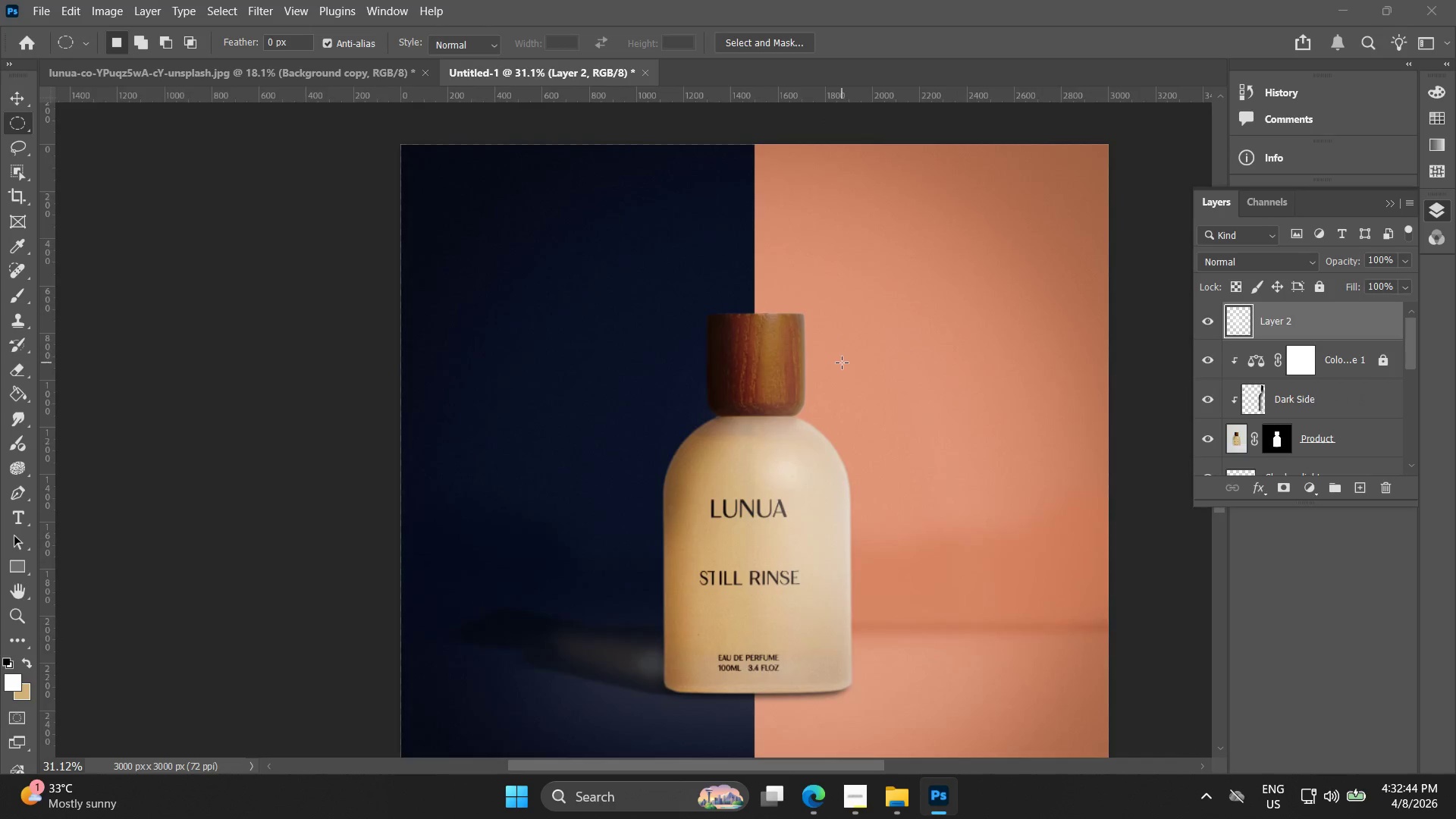 
key(Alt+AltLeft)
 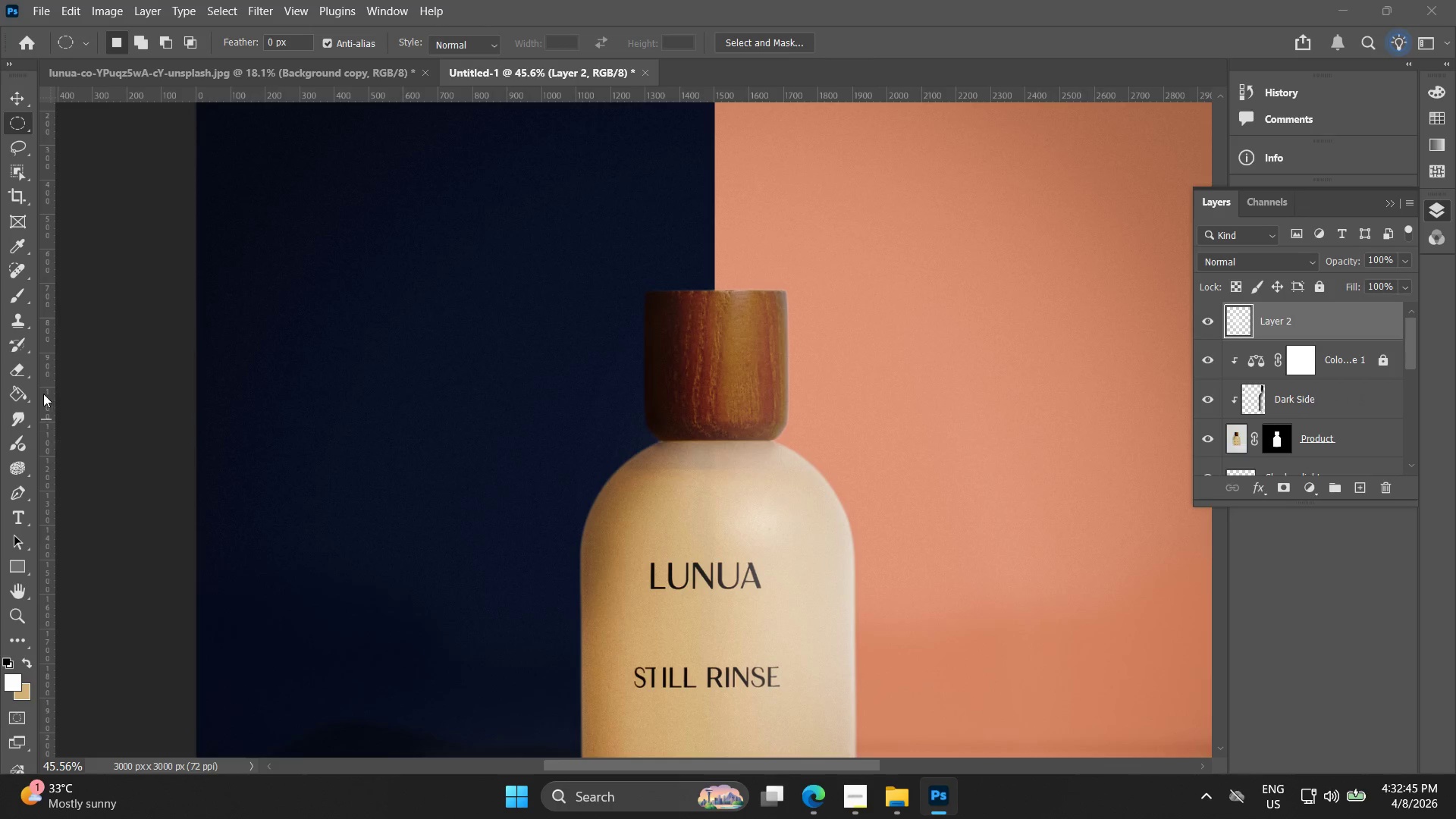 
scroll: coordinate [842, 367], scroll_direction: down, amount: 13.0
 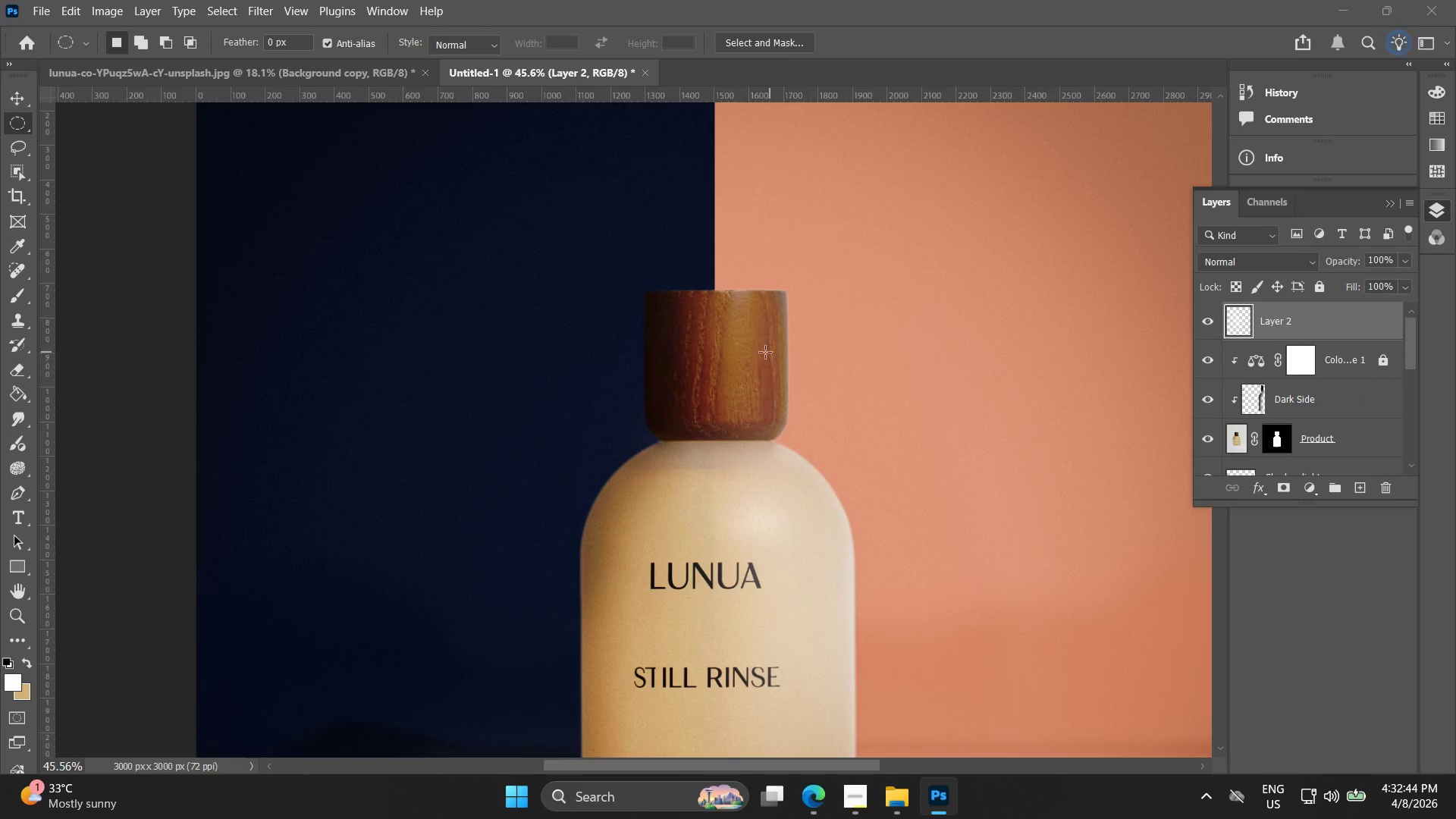 
left_click([21, 370])
 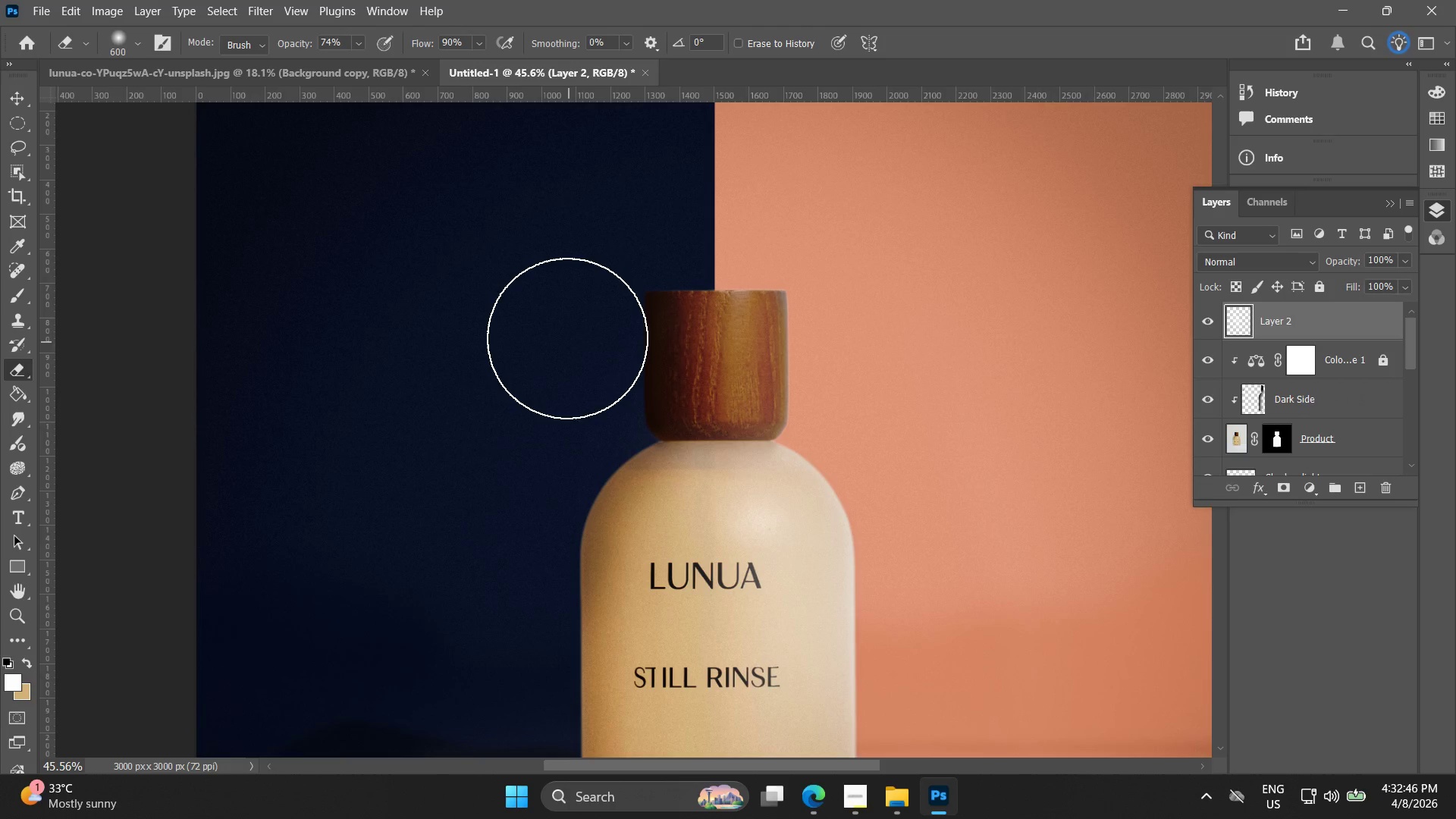 
left_click_drag(start_coordinate=[576, 331], to_coordinate=[725, 654])
 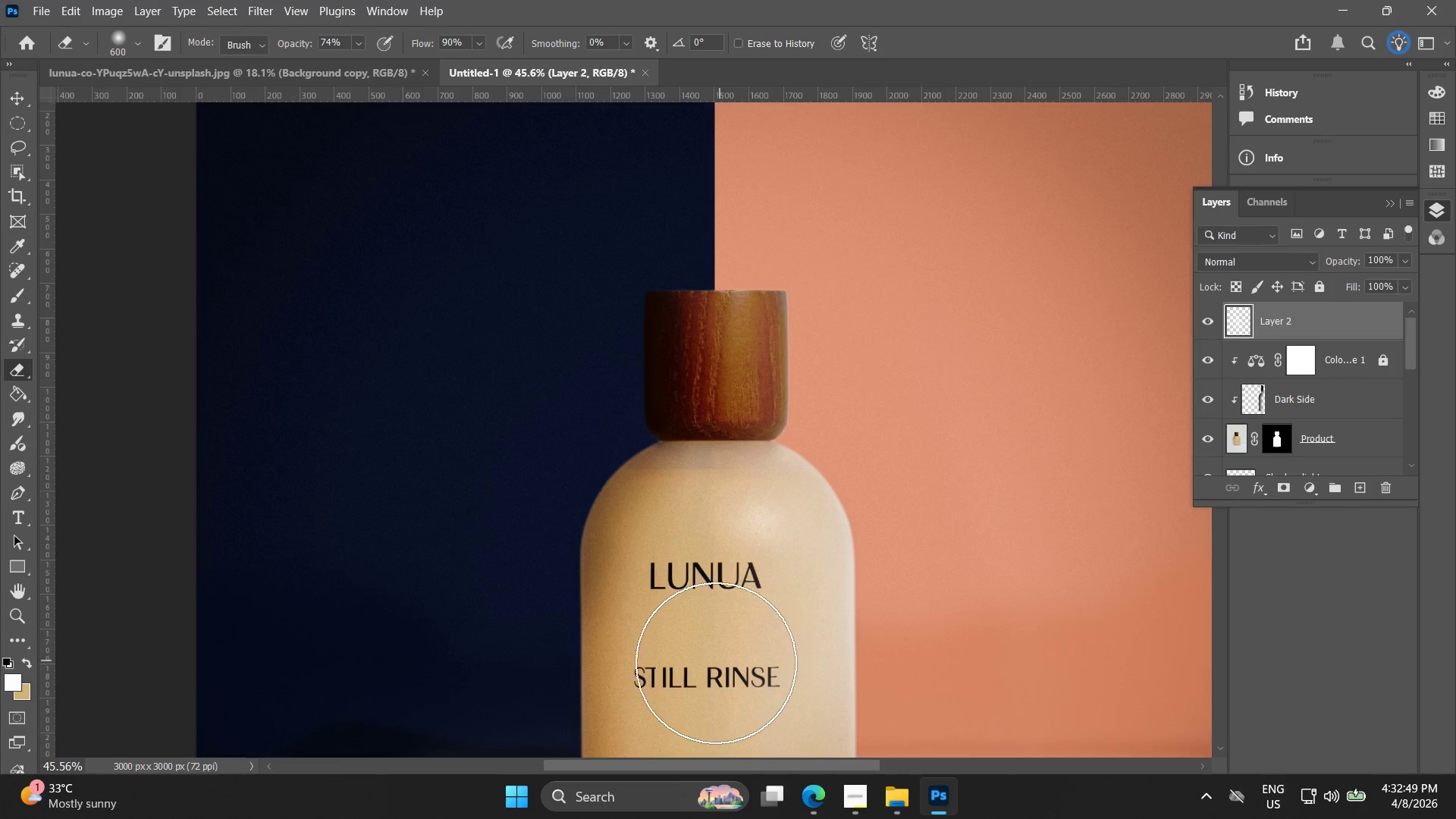 
key(Control+ControlLeft)
 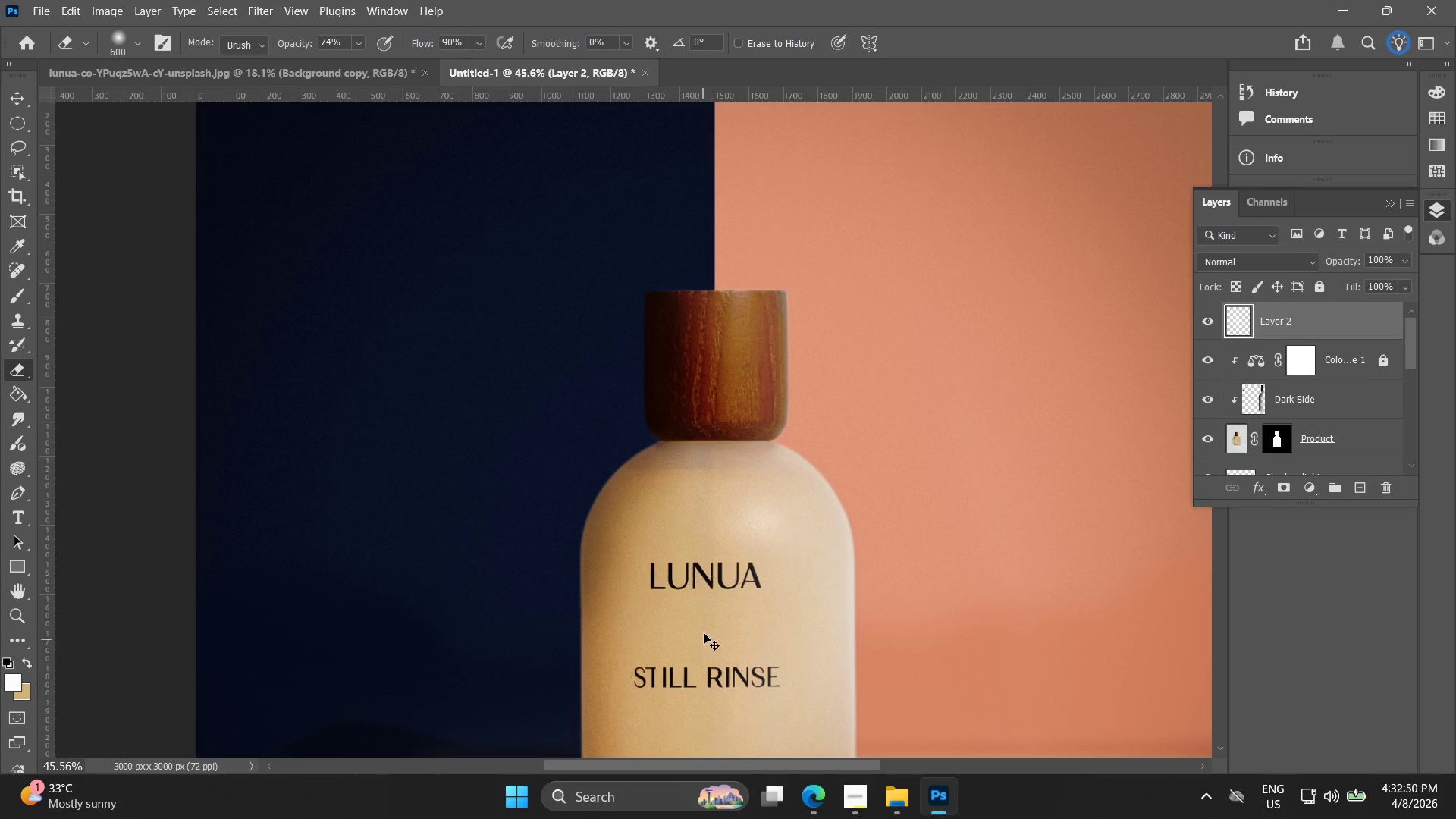 
key(Control+Z)
 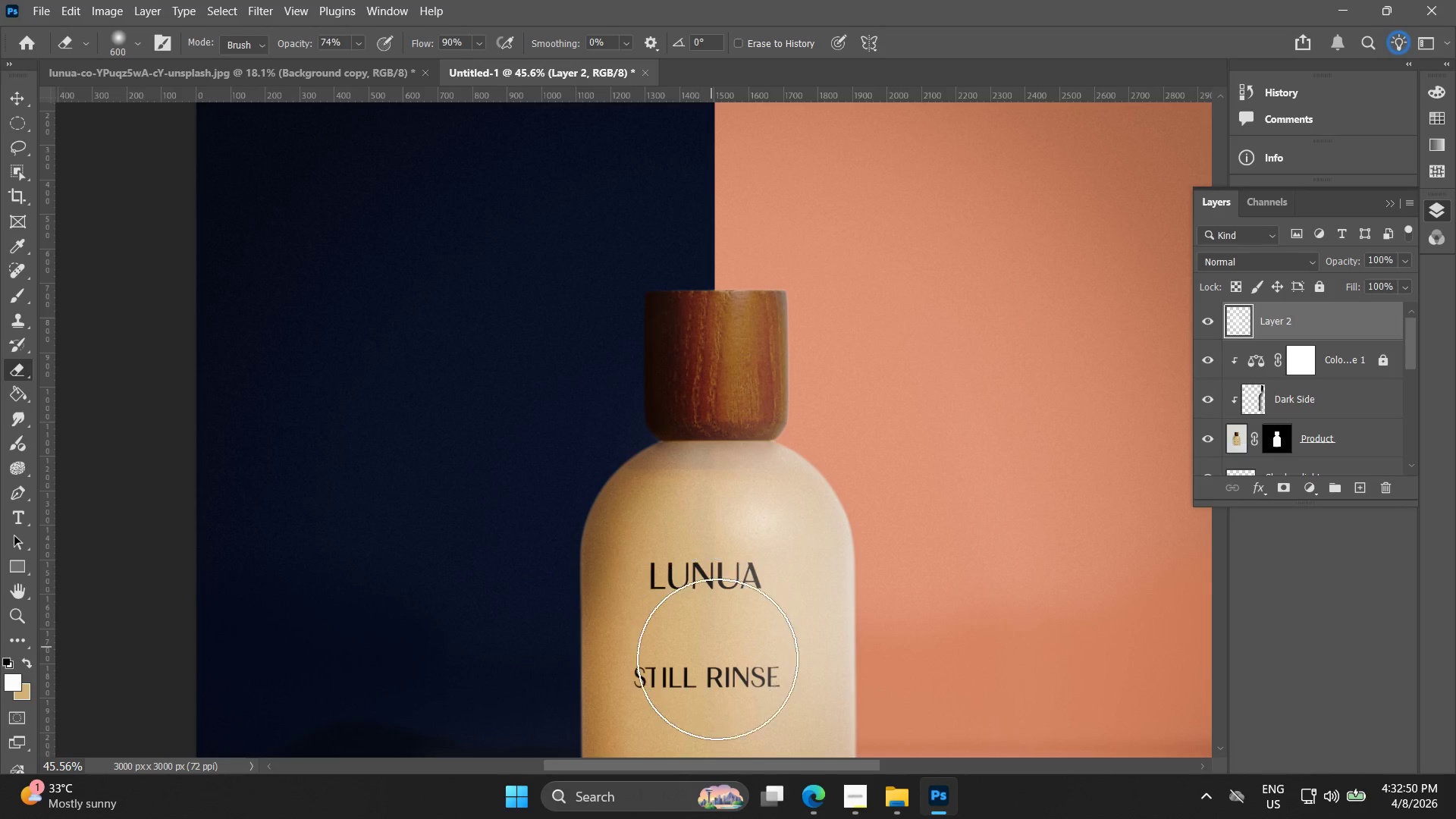 
left_click_drag(start_coordinate=[717, 685], to_coordinate=[579, 329])
 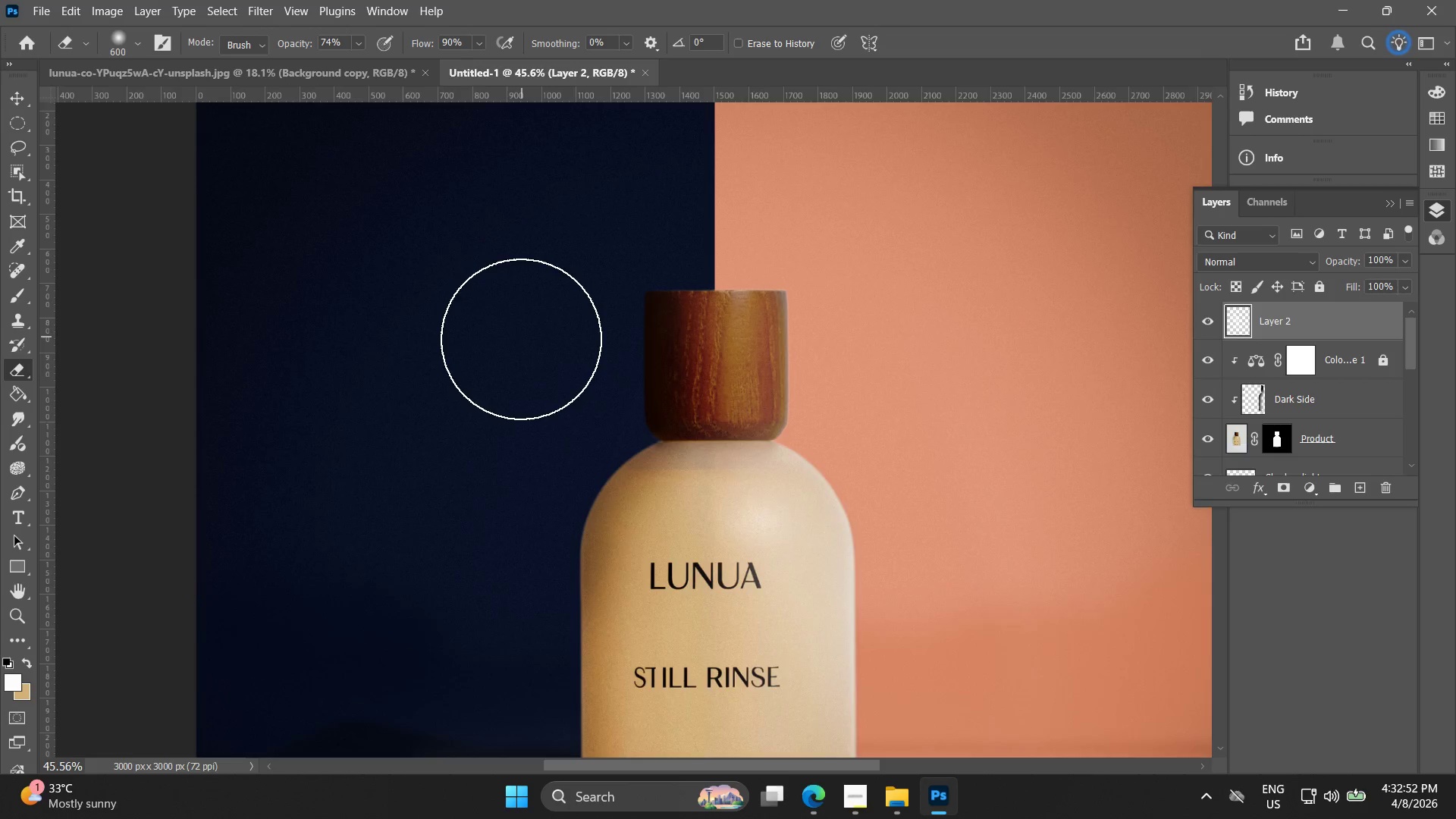 
key(Alt+AltLeft)
 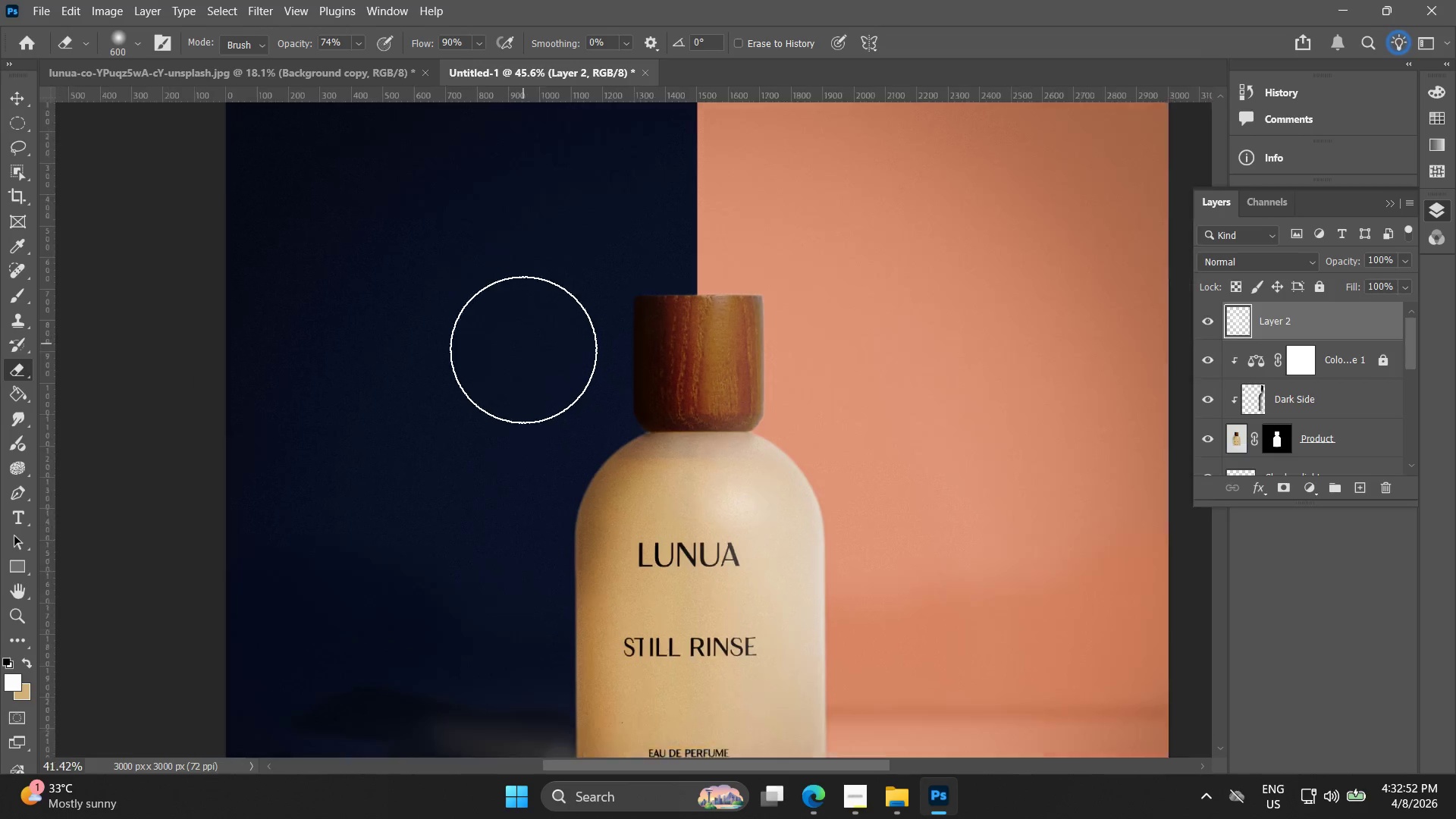 
hold_key(key=Space, duration=0.48)
 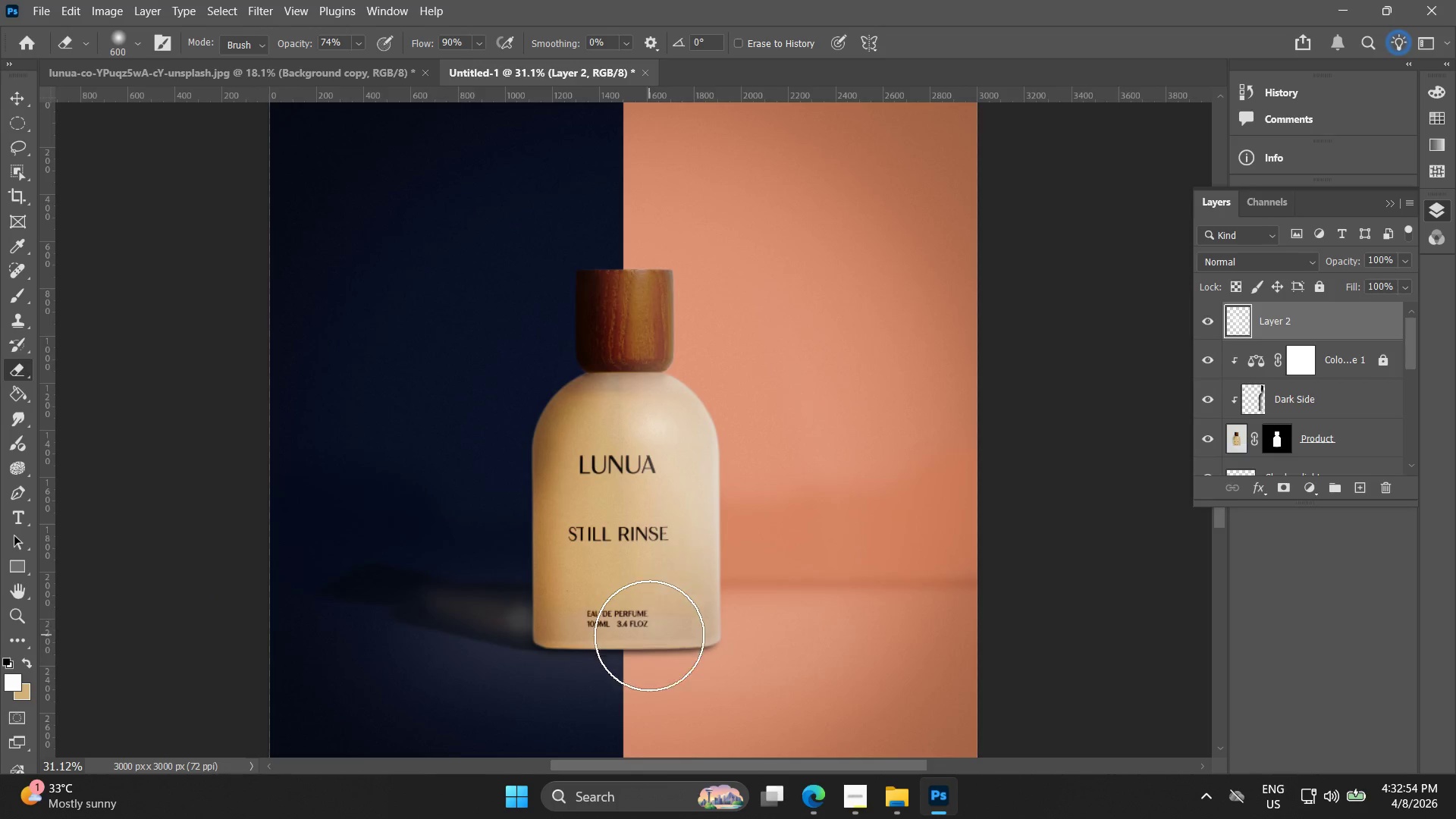 
left_click_drag(start_coordinate=[454, 364], to_coordinate=[424, 325])
 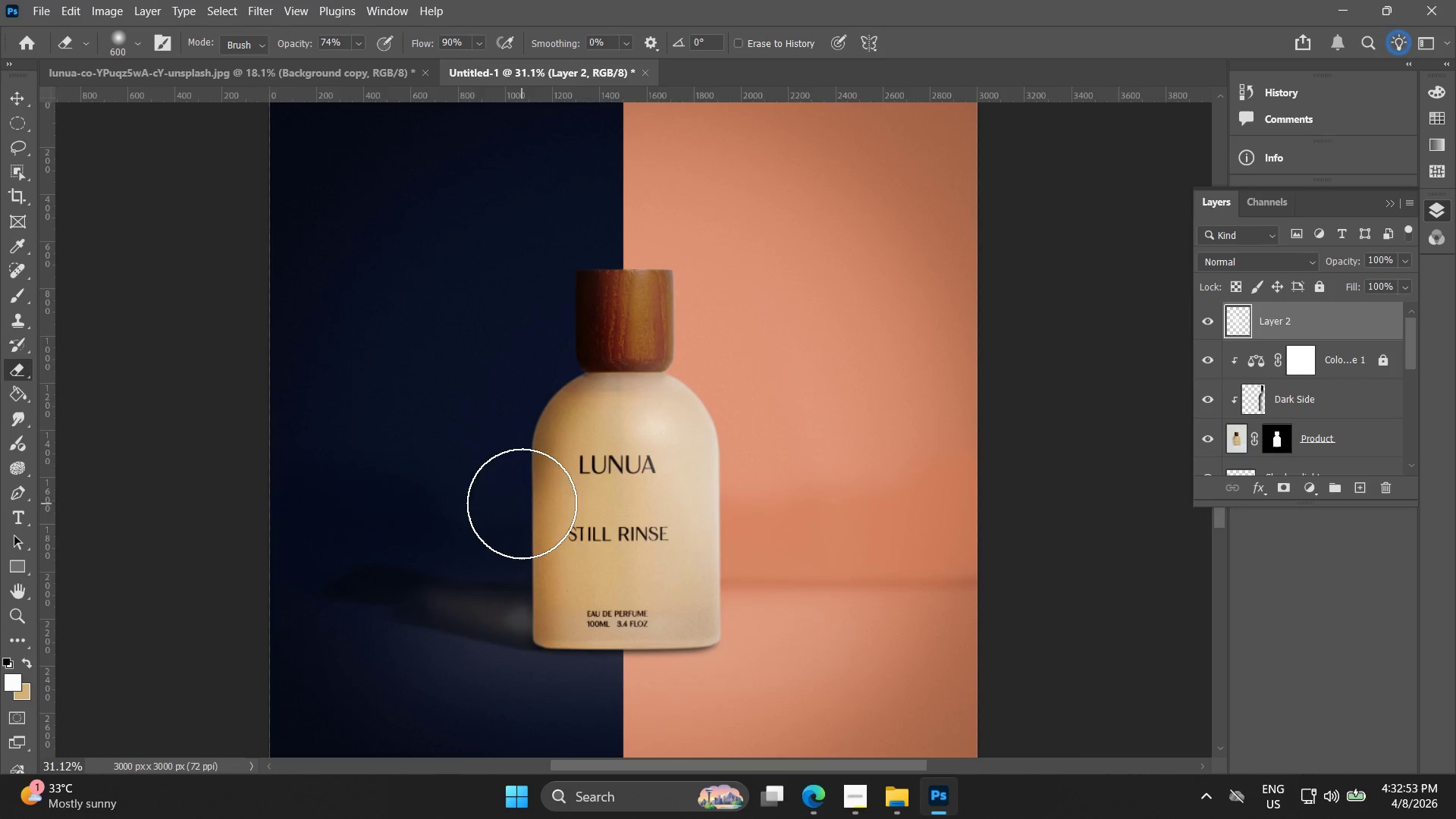 
scroll: coordinate [523, 354], scroll_direction: down, amount: 4.0
 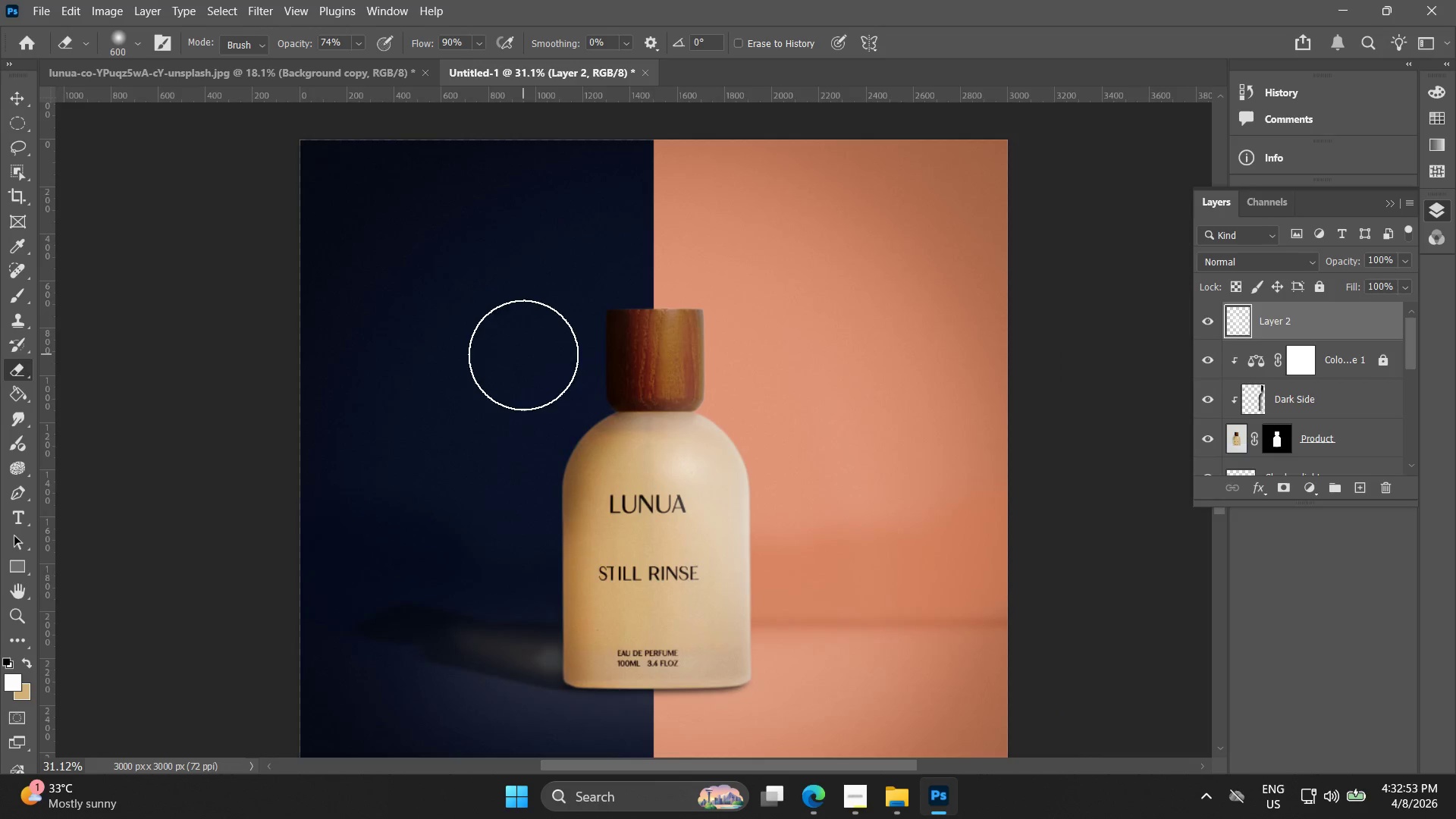 
left_click_drag(start_coordinate=[579, 541], to_coordinate=[648, 639])
 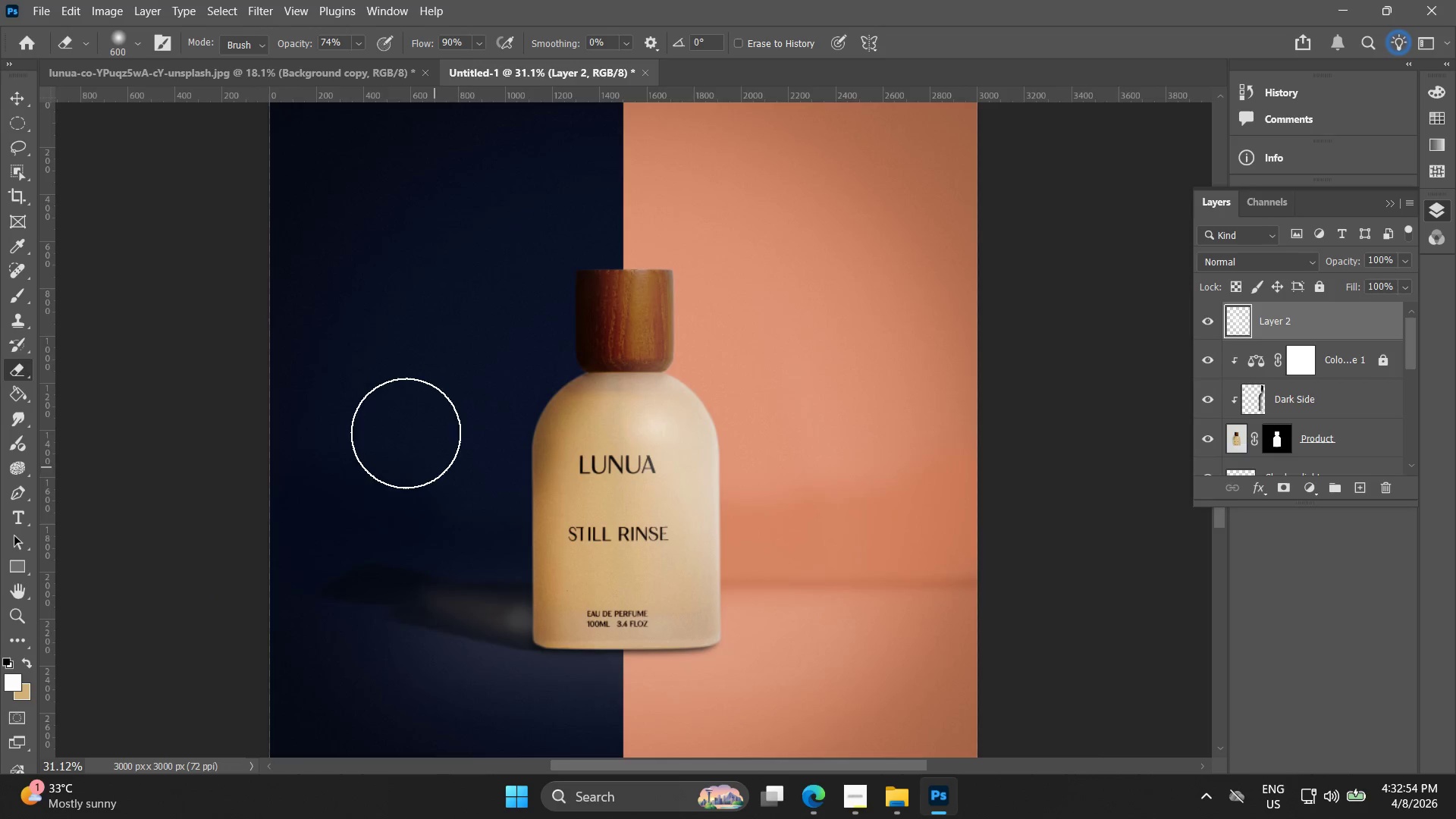 
key(Alt+AltLeft)
 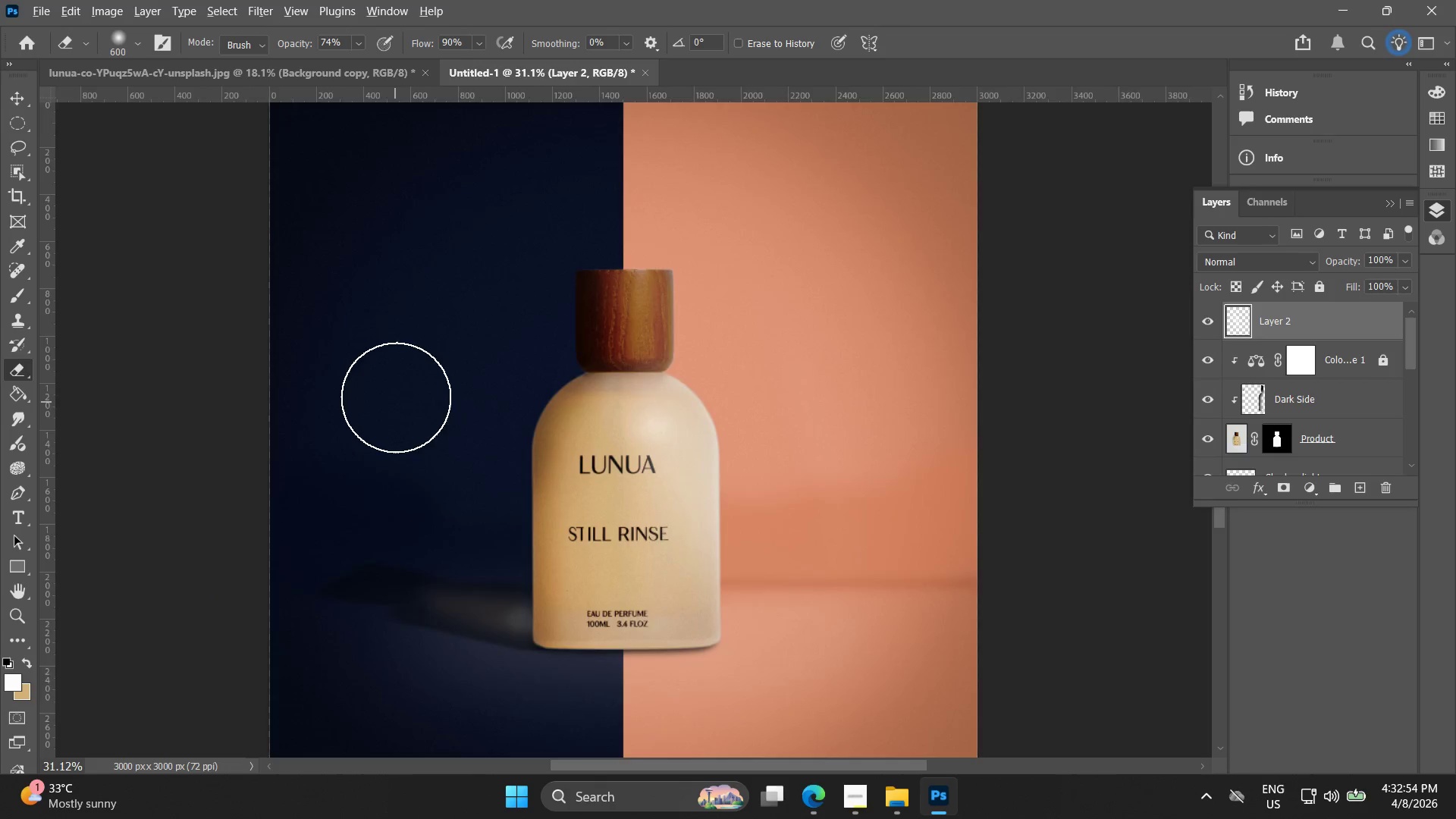 
scroll: coordinate [398, 395], scroll_direction: down, amount: 2.0
 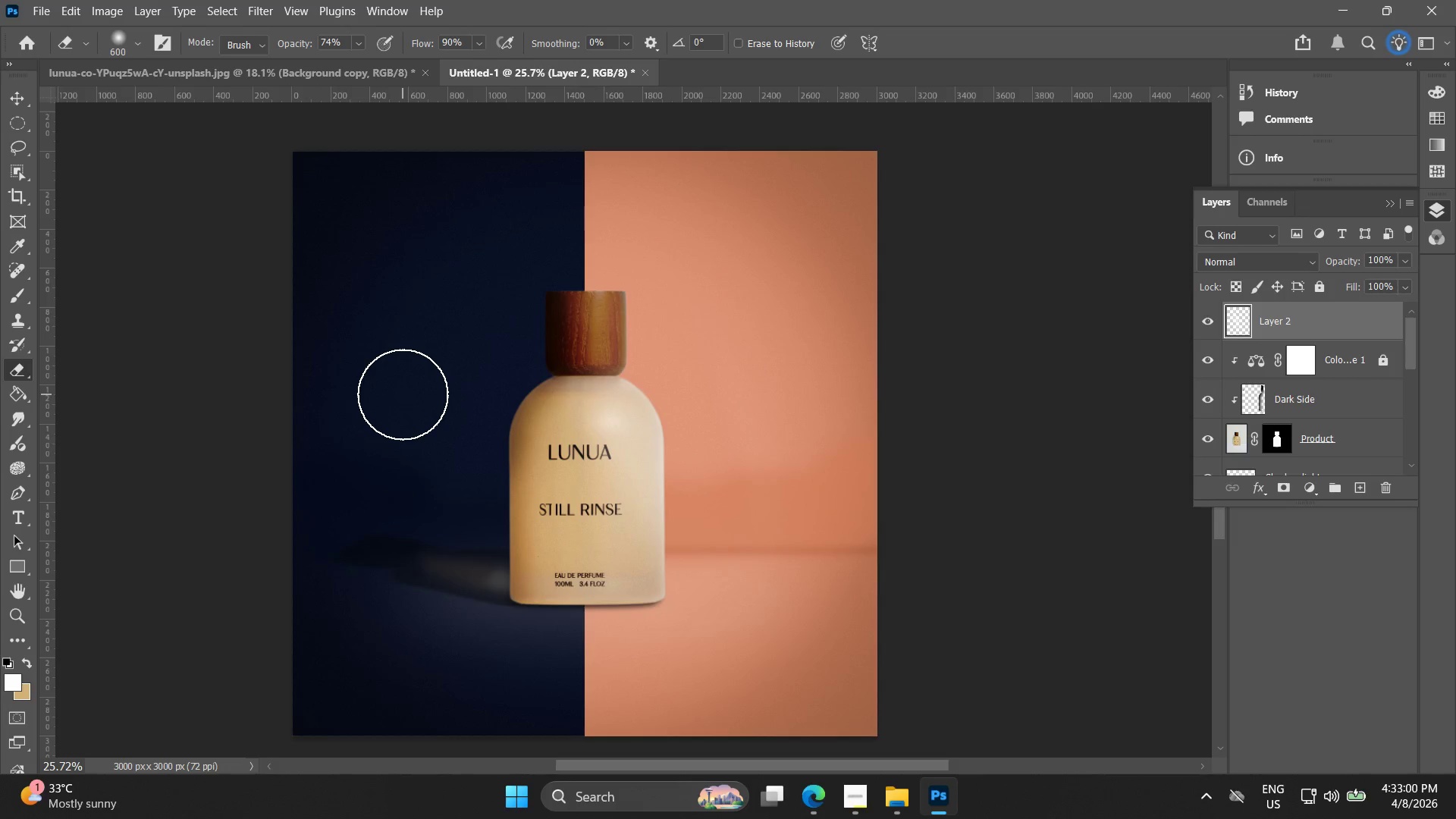 
wait(7.01)
 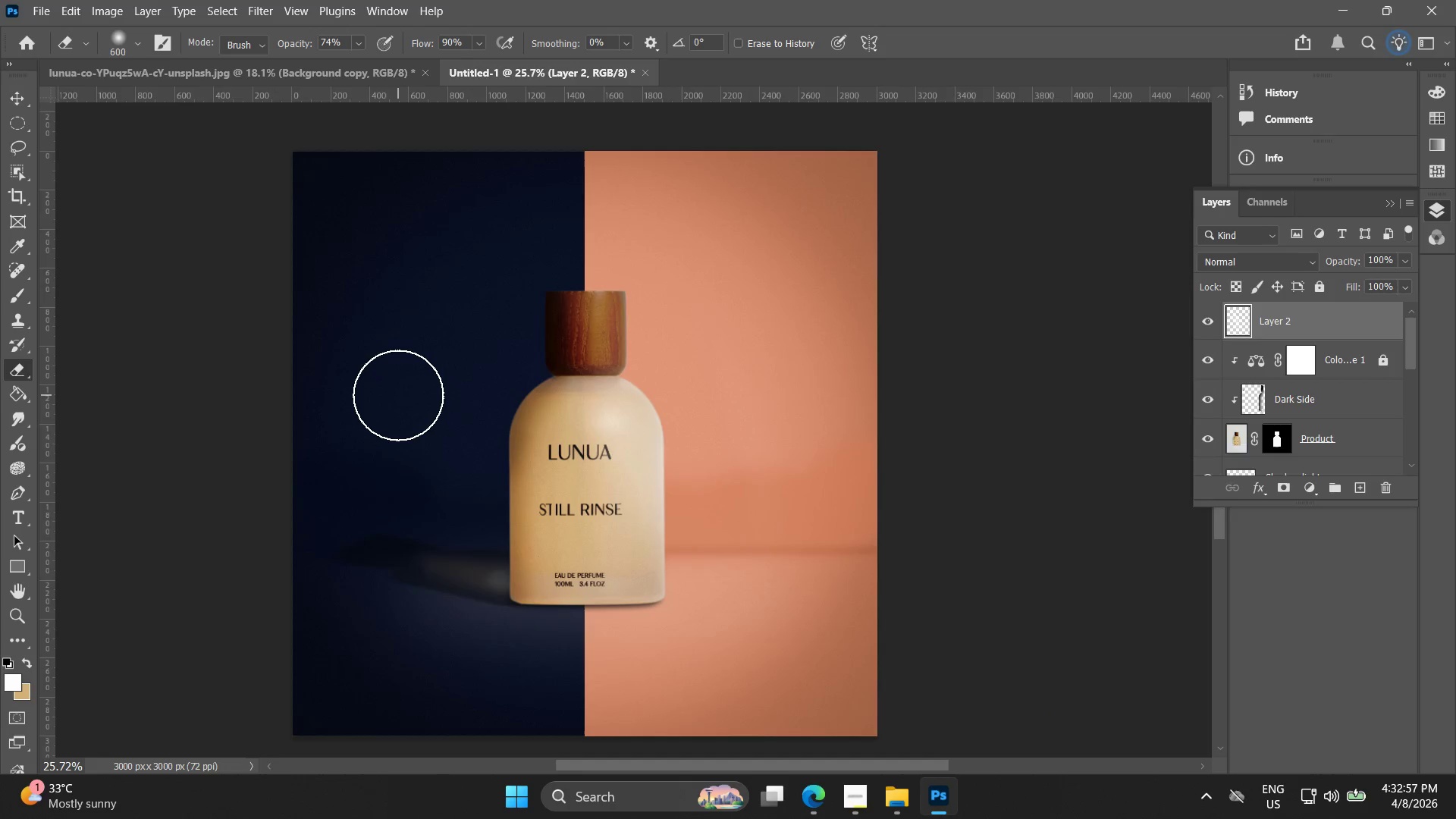 
left_click([47, 12])
 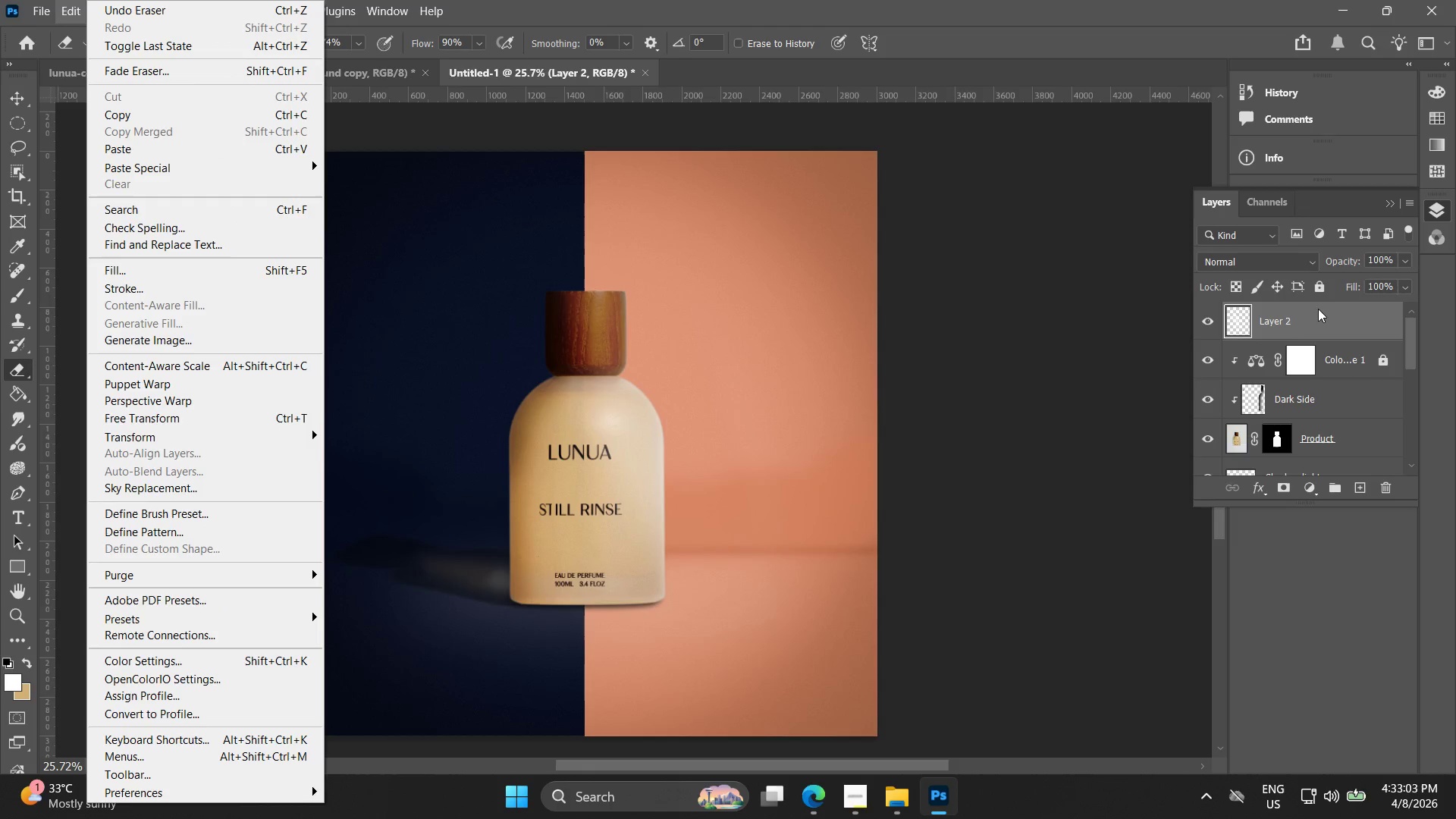 
double_click([1282, 322])
 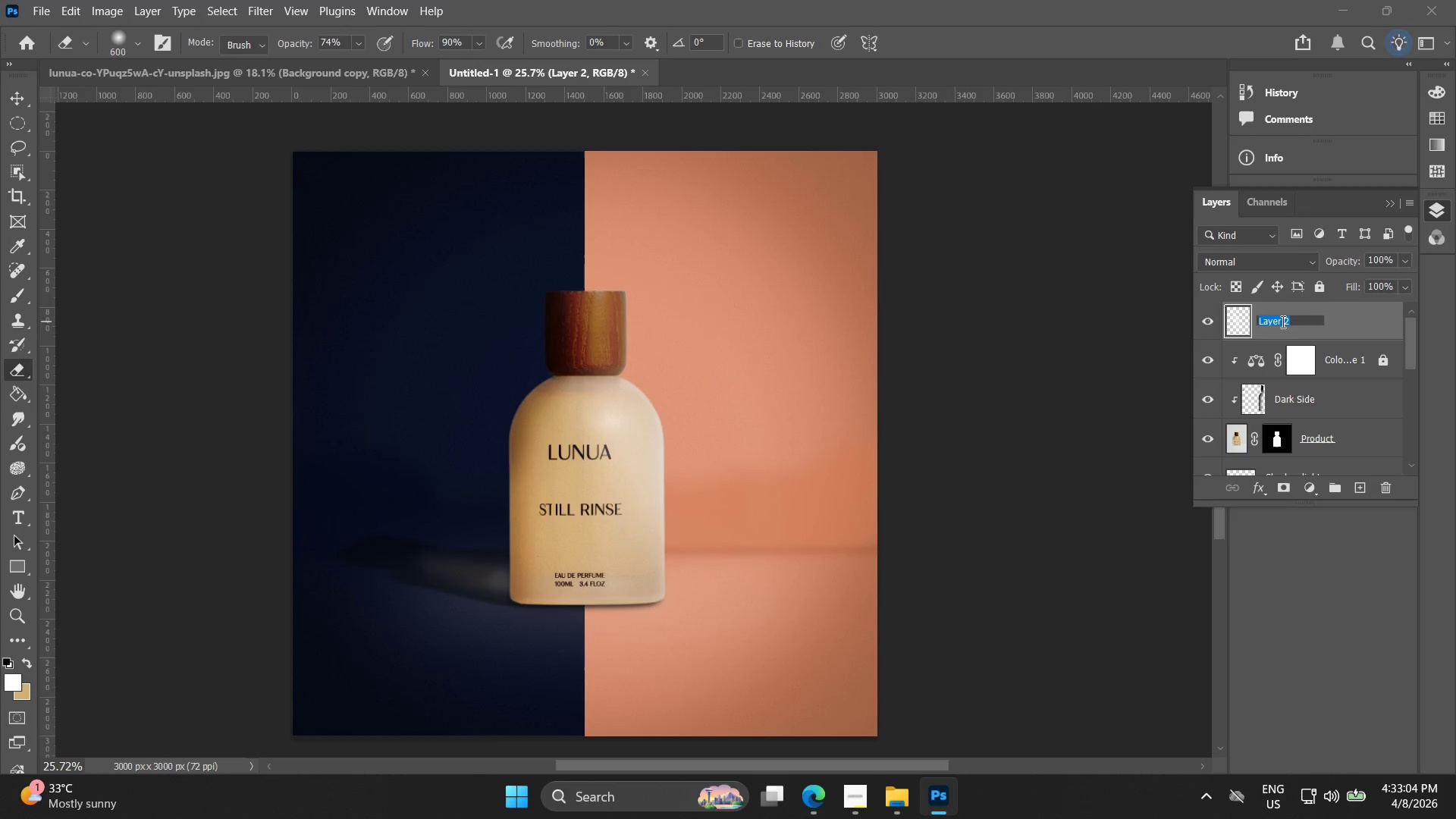 
type(Abobe L:)
key(Backspace)
type(ight)
 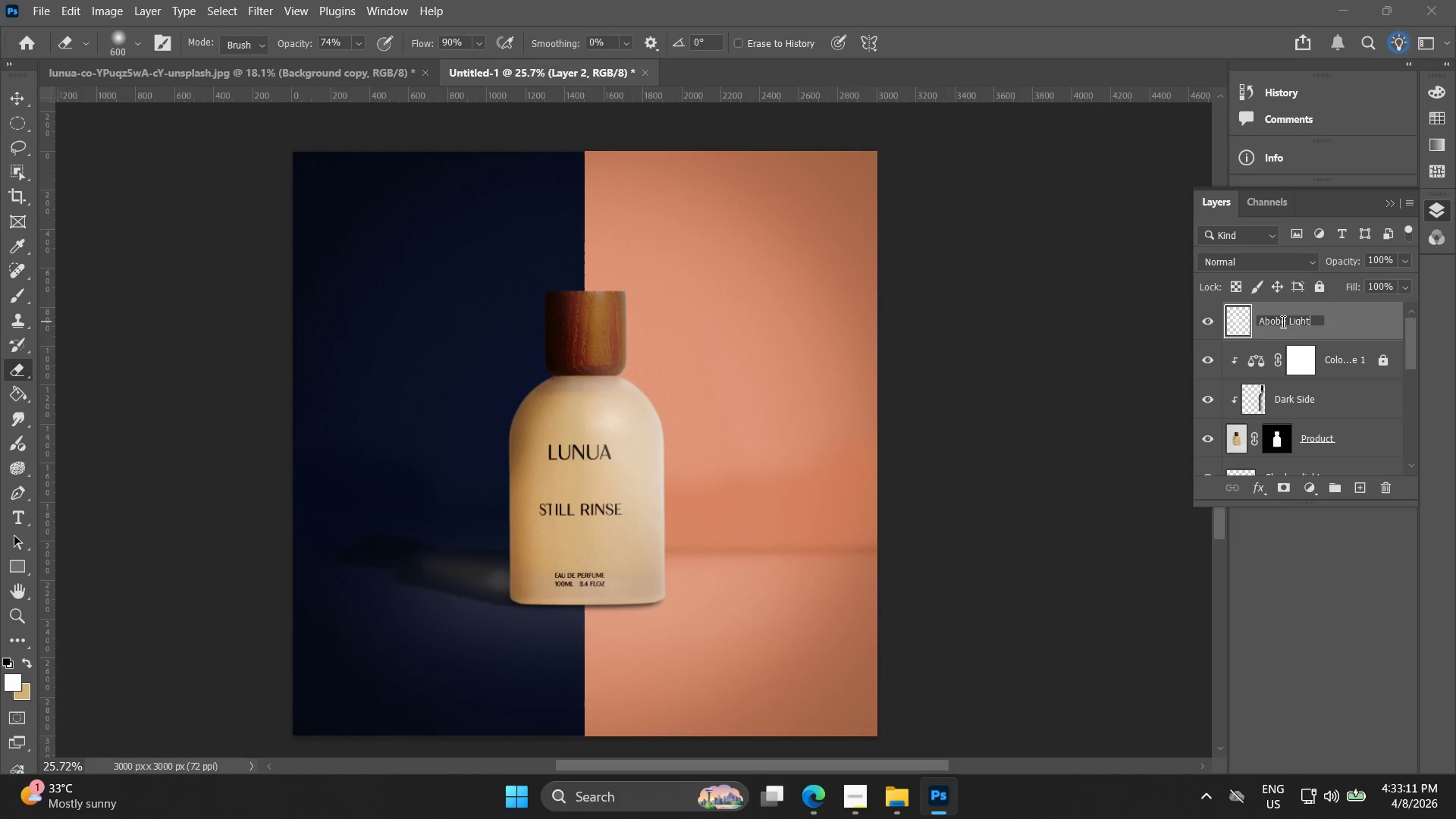 
left_click([1109, 357])
 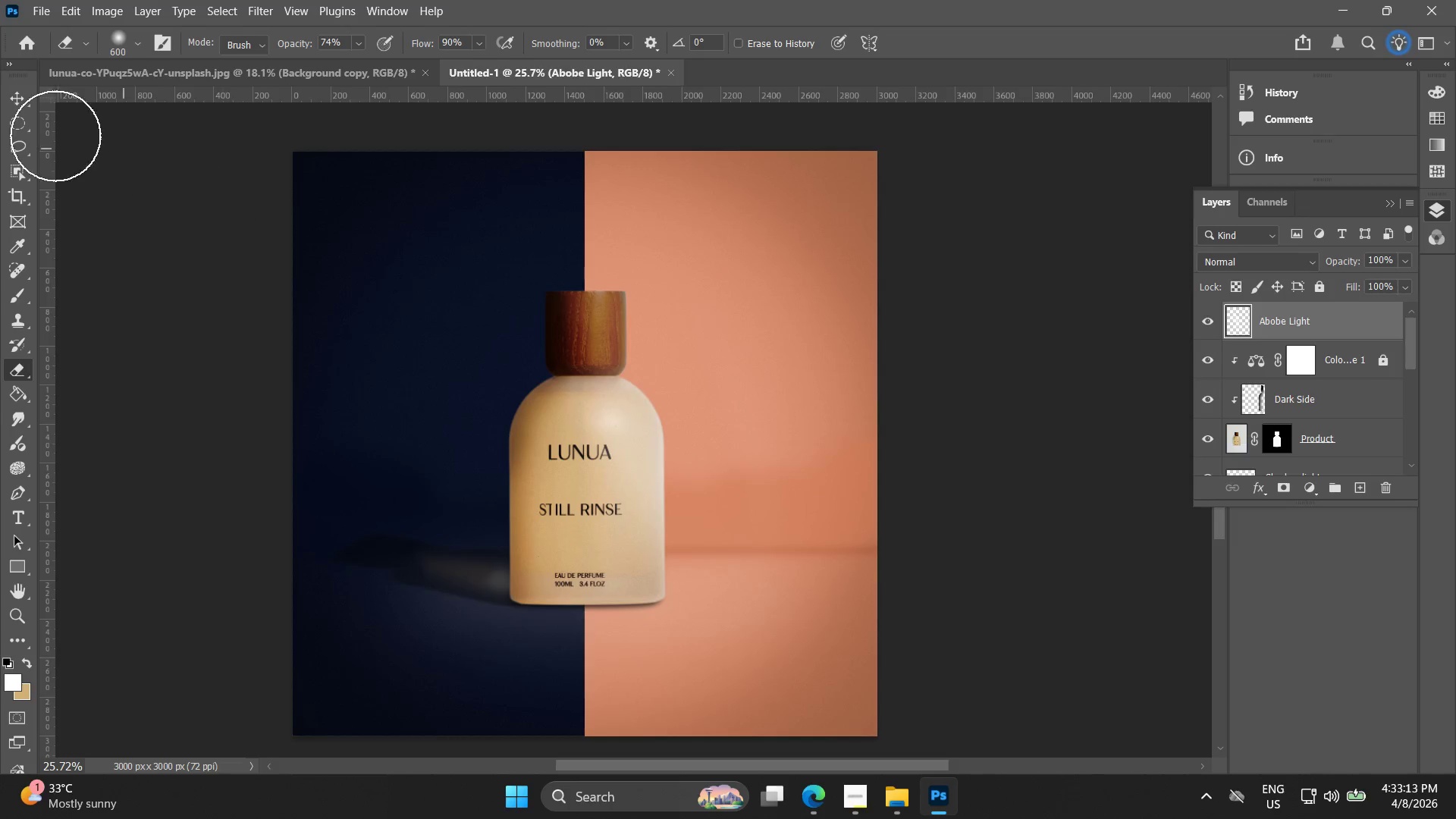 
left_click([23, 125])
 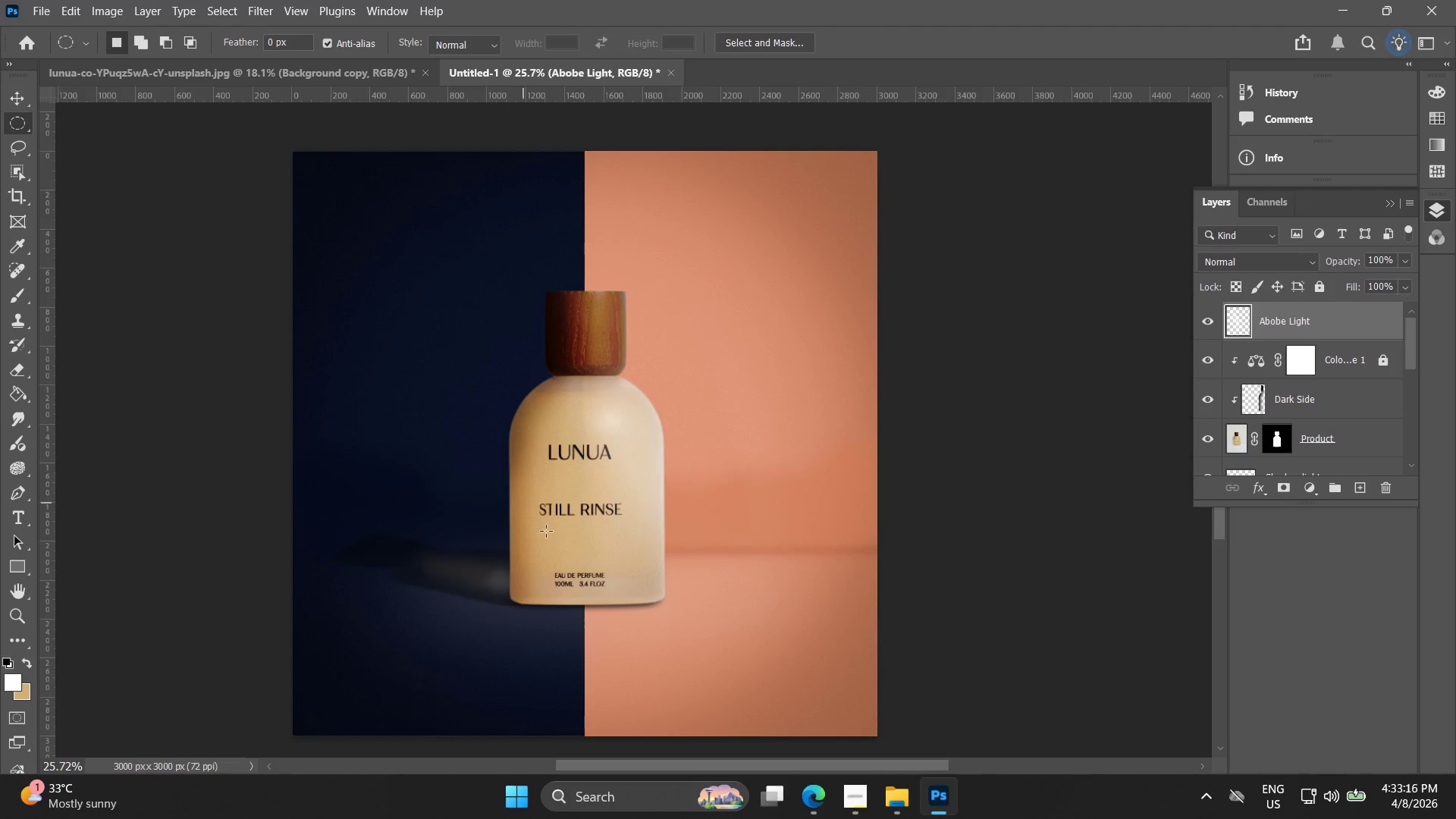 
left_click_drag(start_coordinate=[786, 783], to_coordinate=[786, 779])
 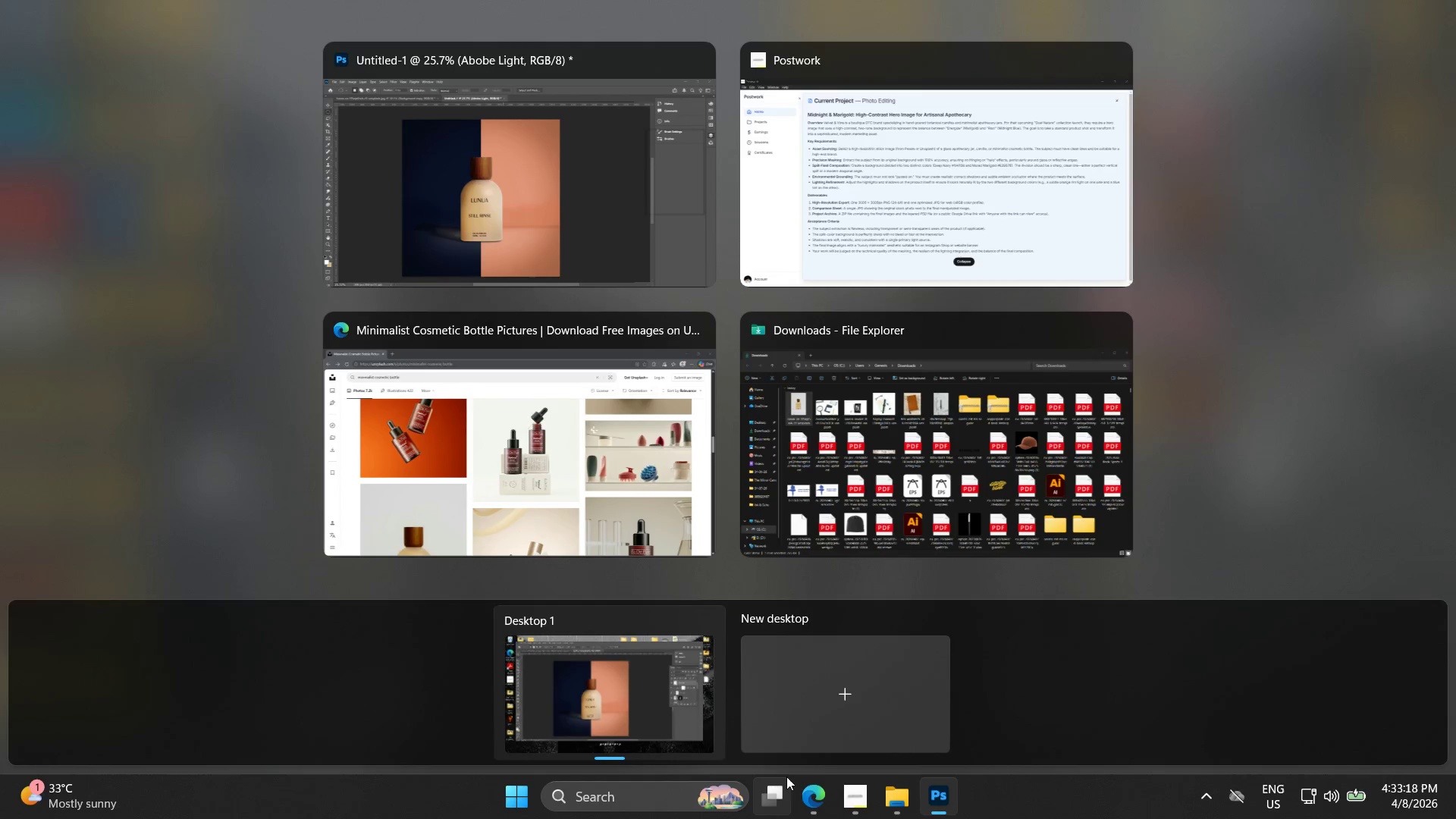 
left_click([821, 786])
 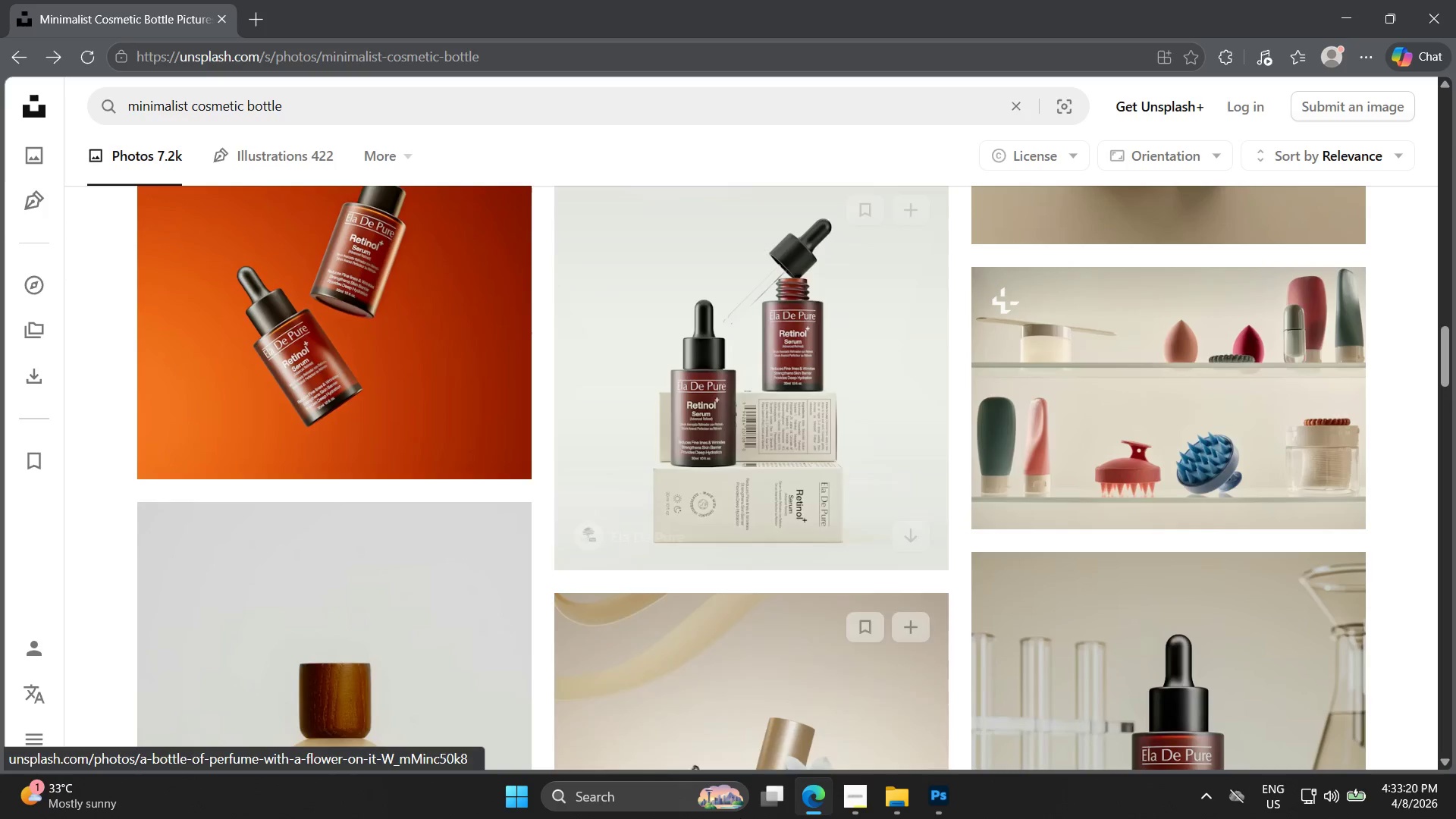 
left_click([870, 812])